 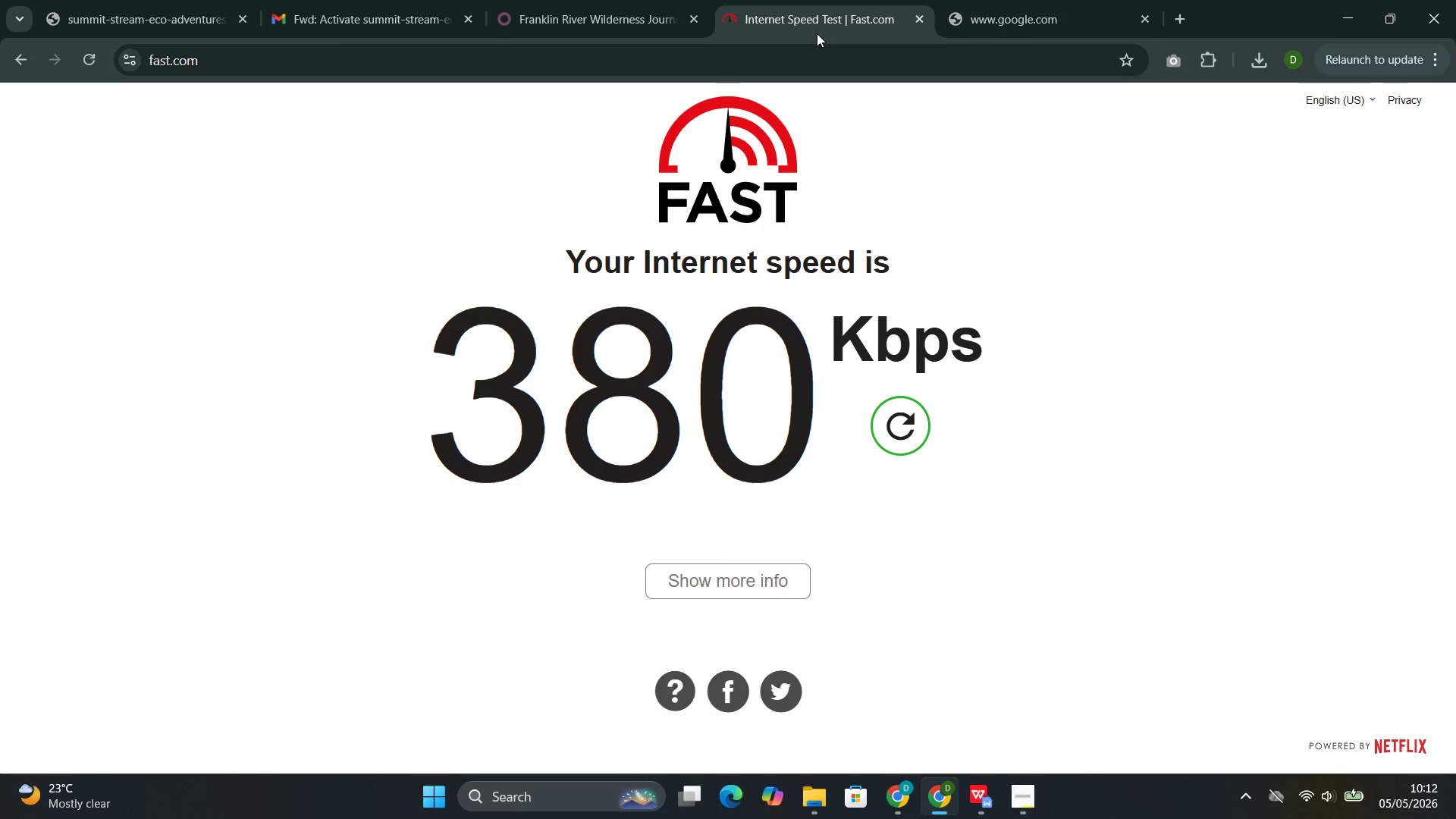 
left_click([906, 427])
 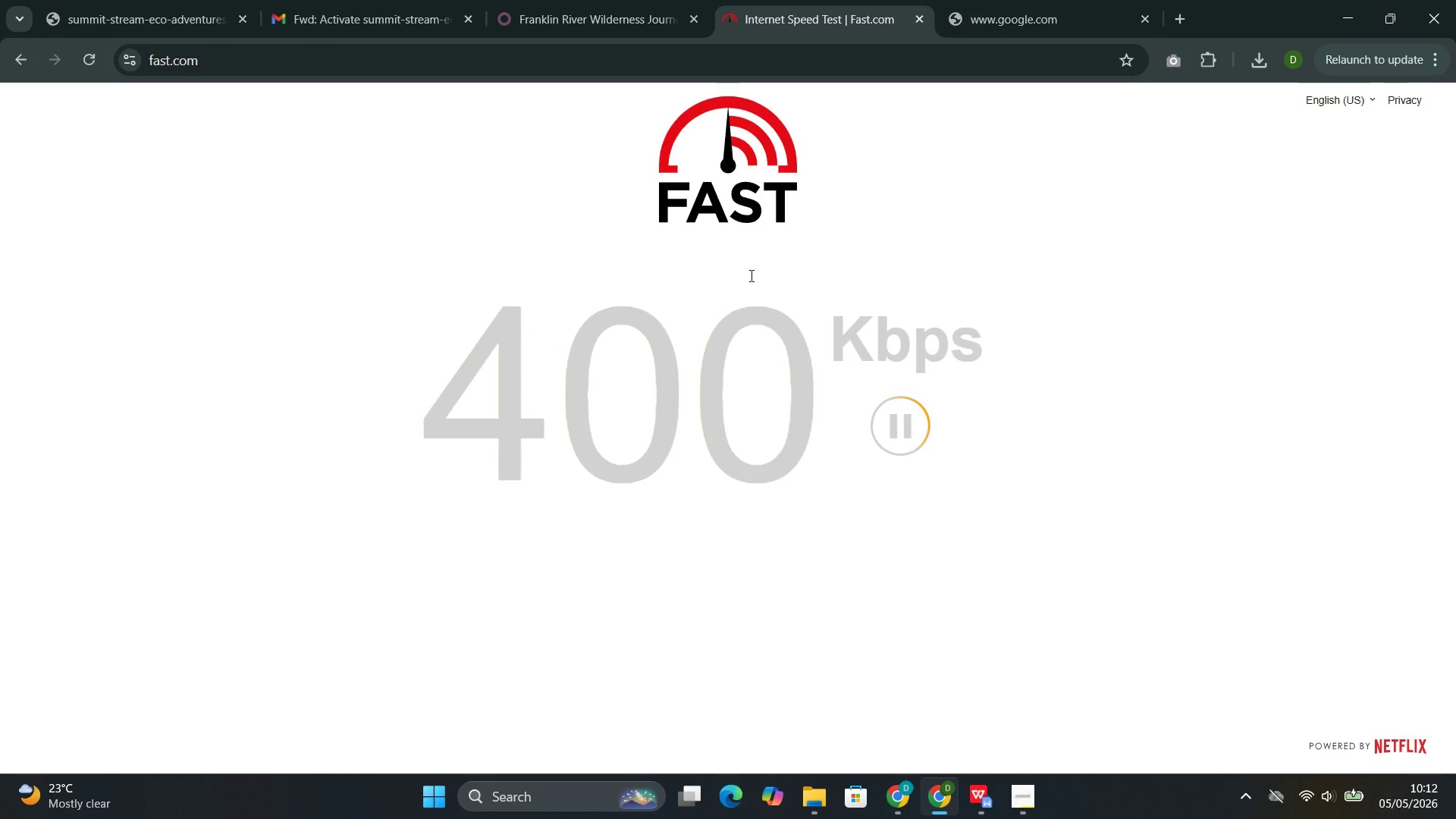 
wait(5.08)
 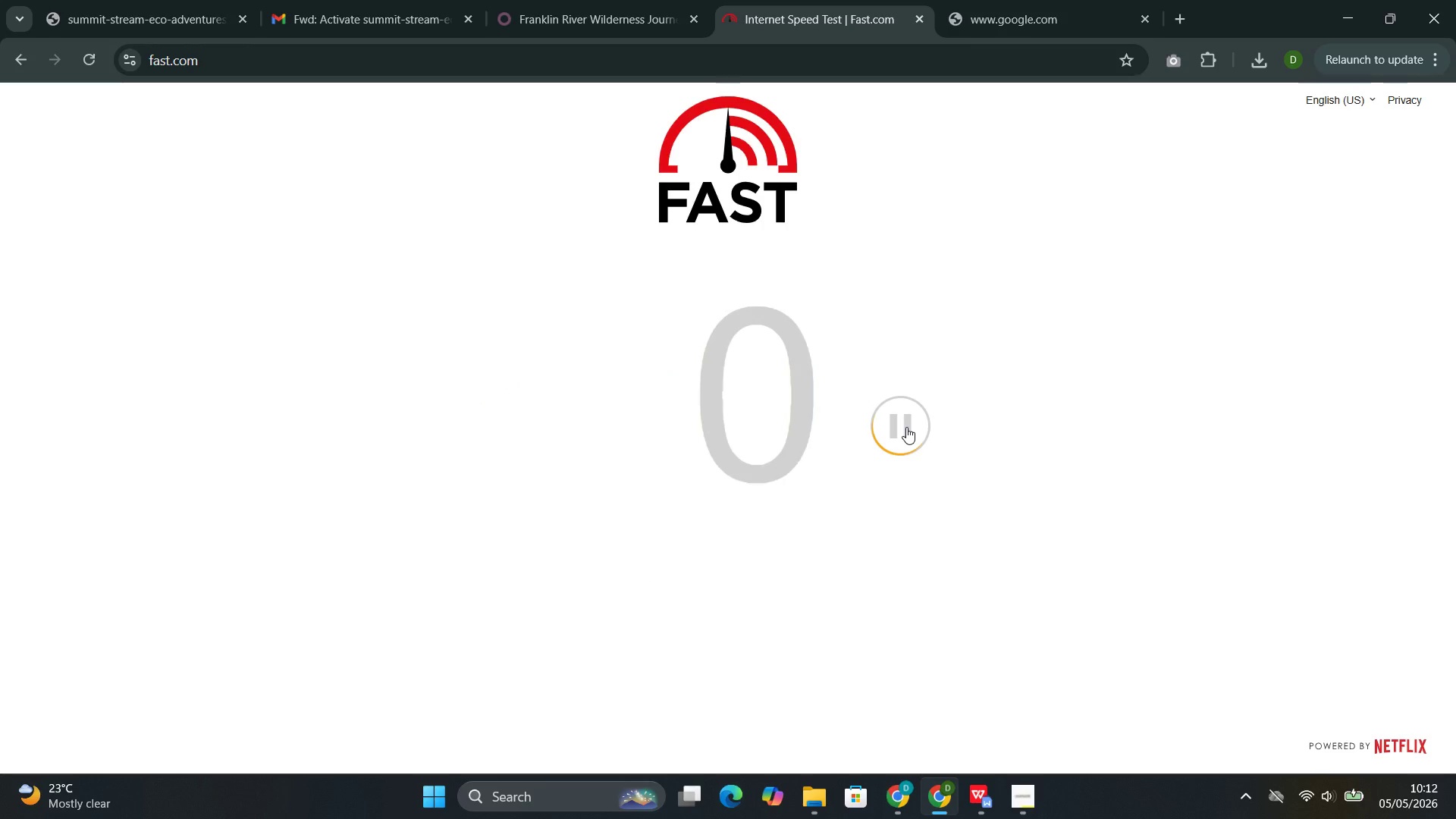 
left_click([619, 18])
 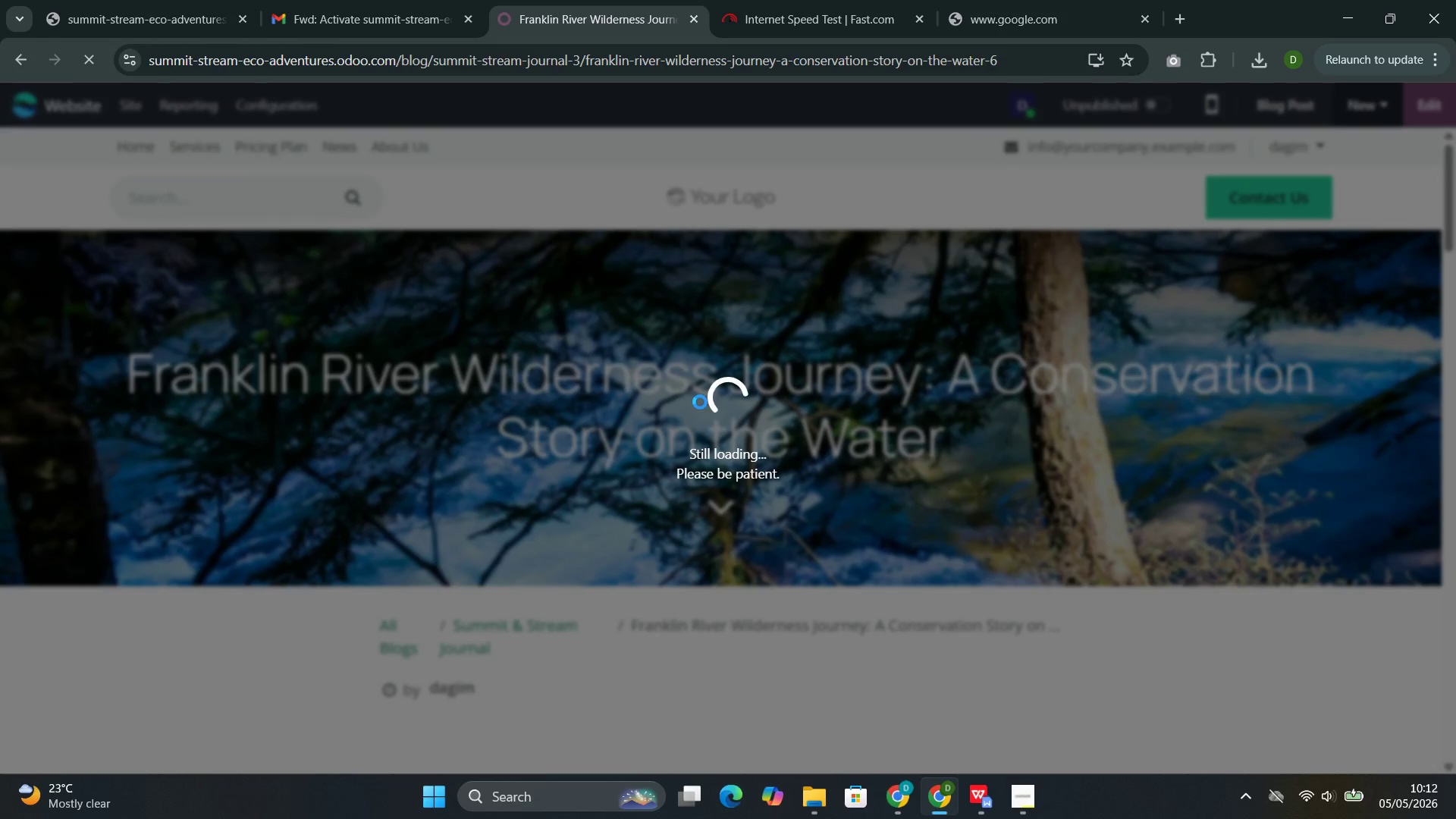 
wait(13.59)
 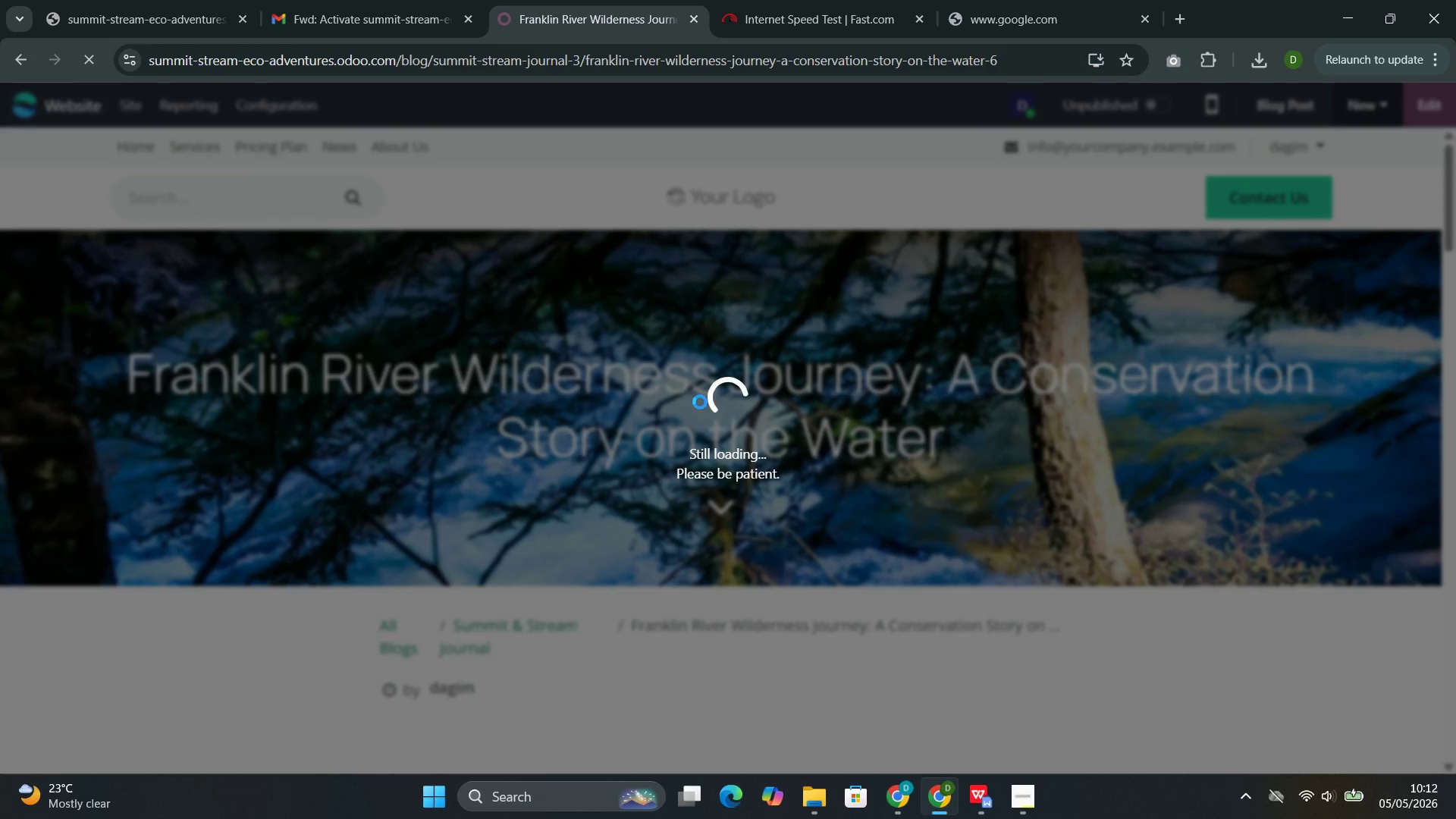 
left_click([758, 12])
 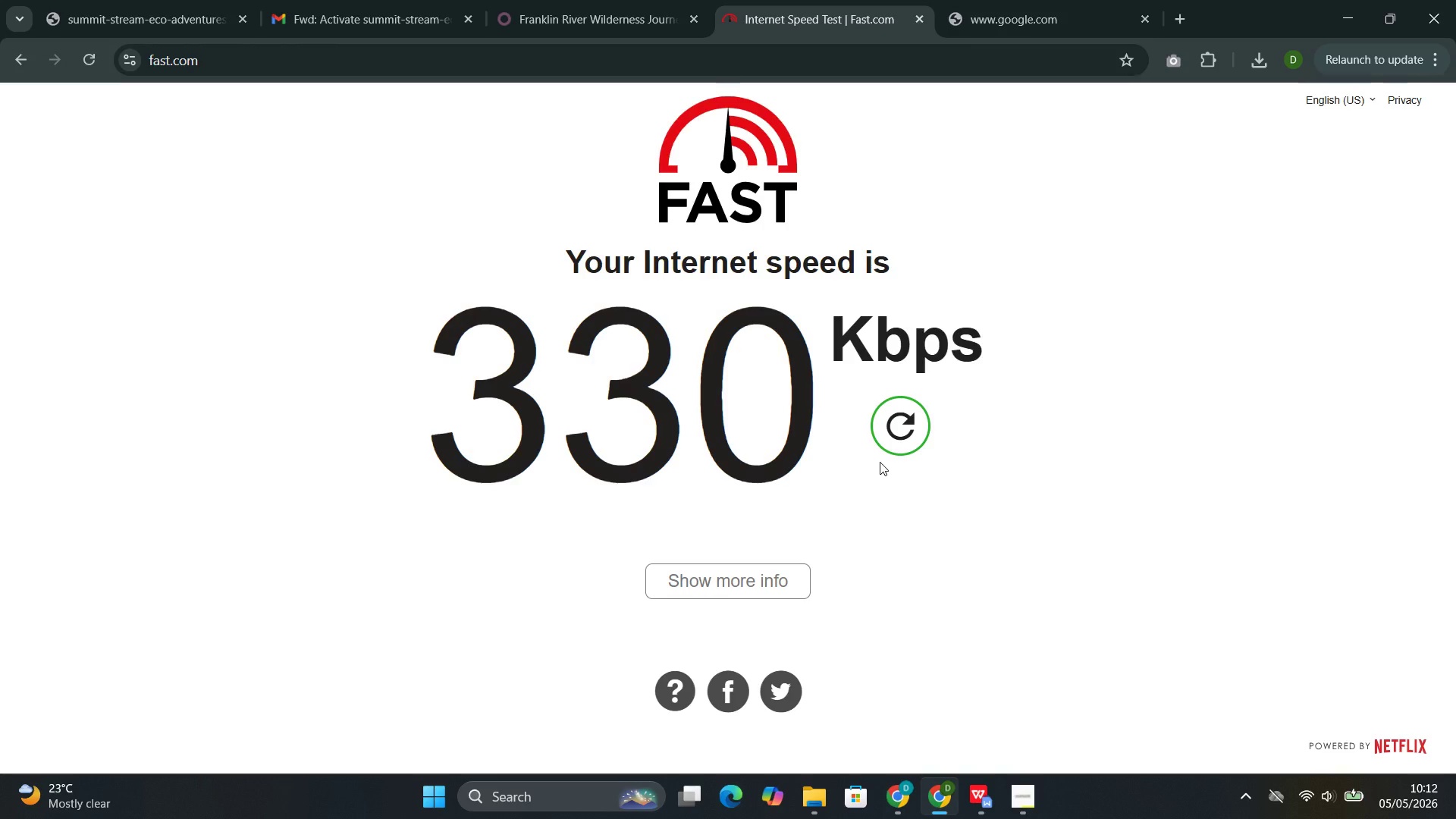 
left_click([601, 1])
 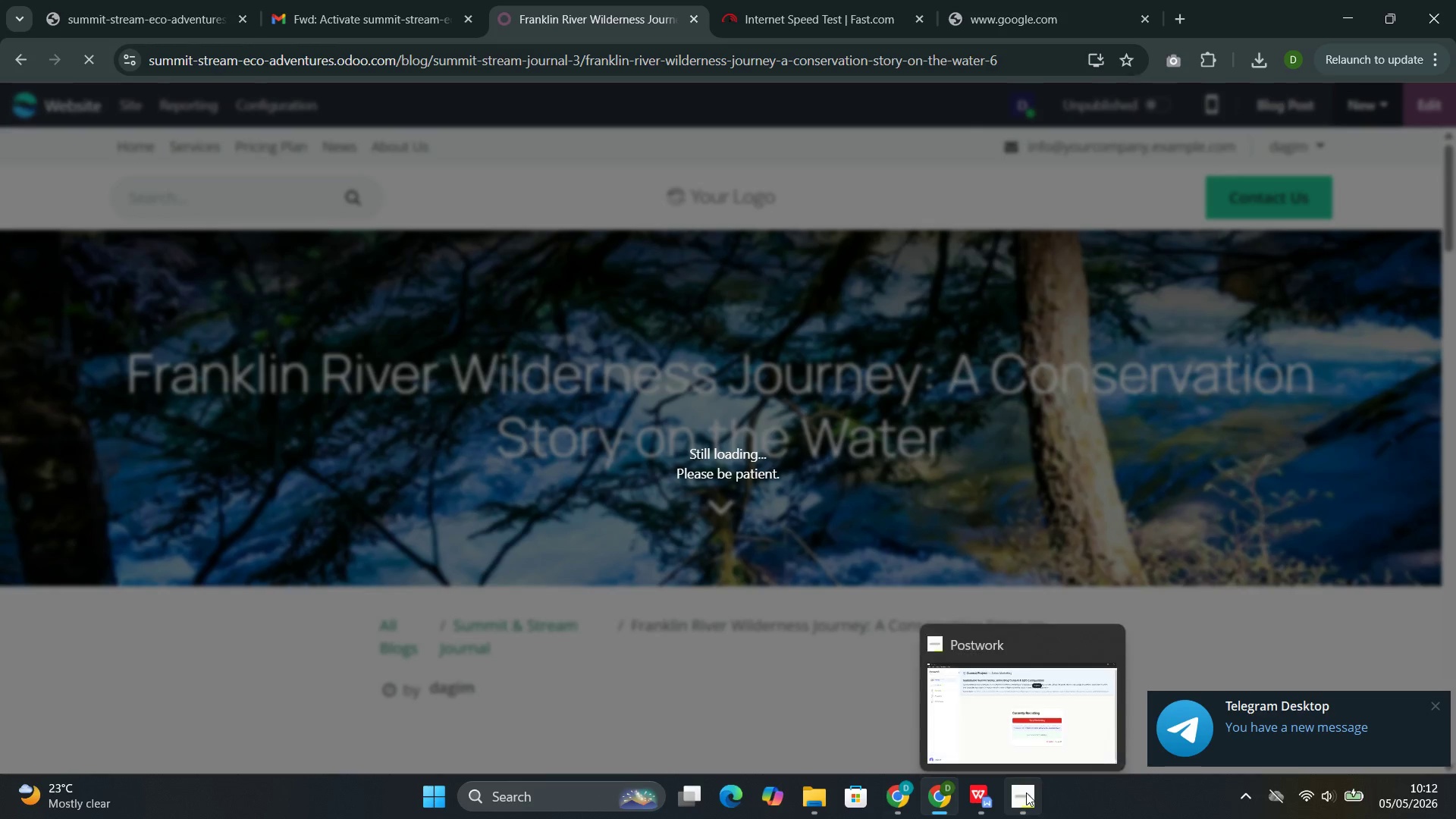 
left_click([967, 673])
 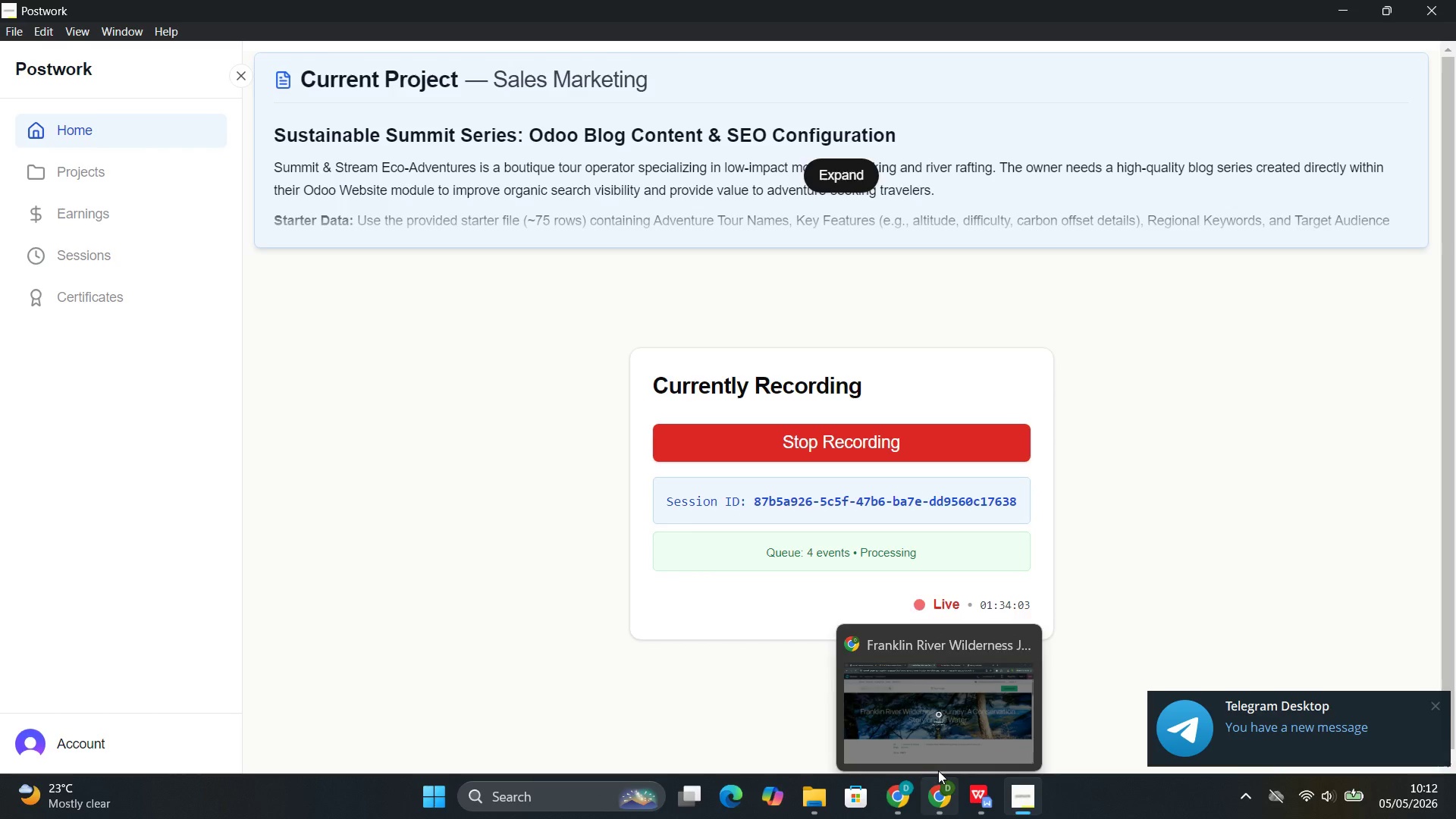 
left_click([916, 694])
 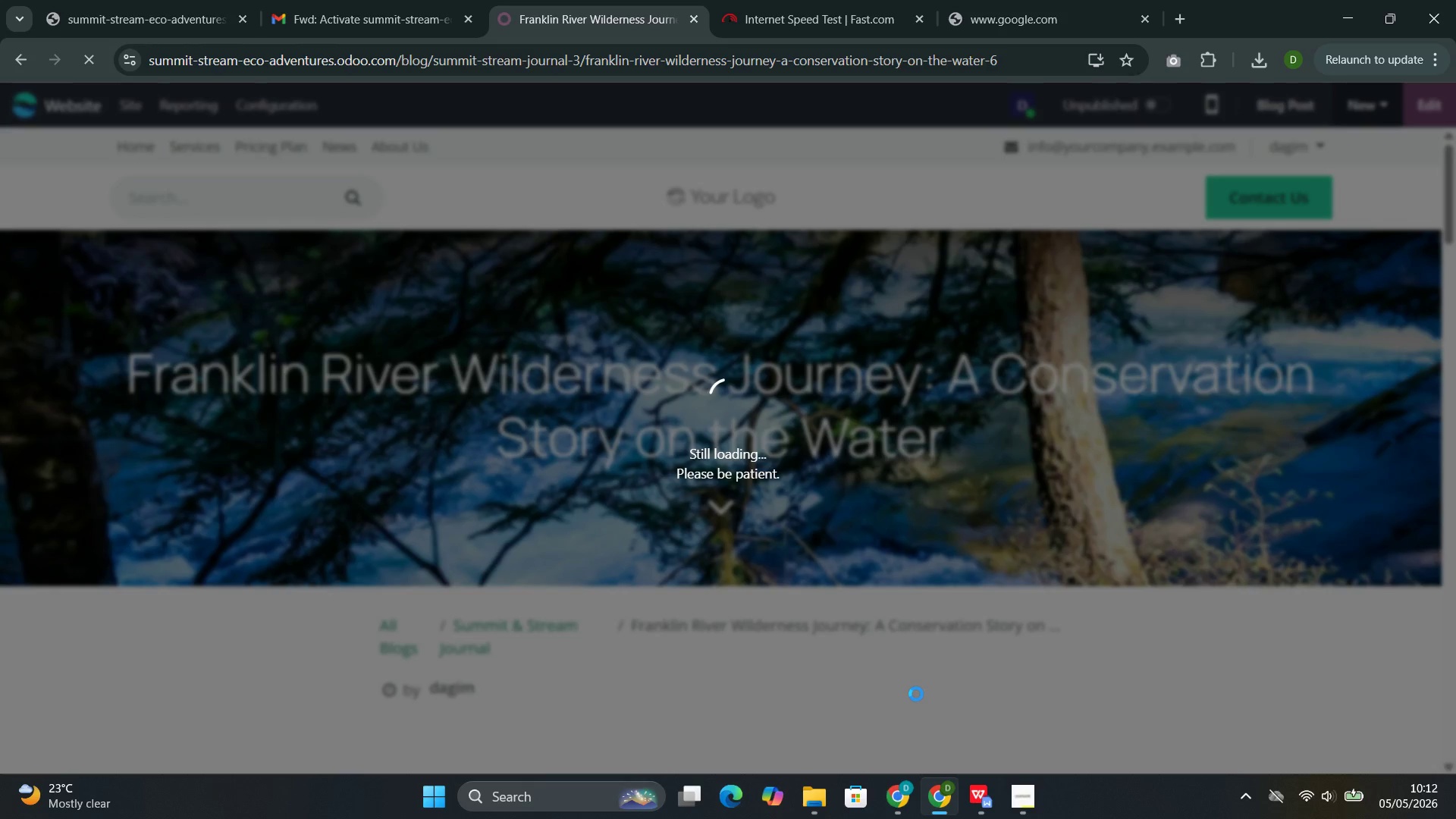 
wait(18.62)
 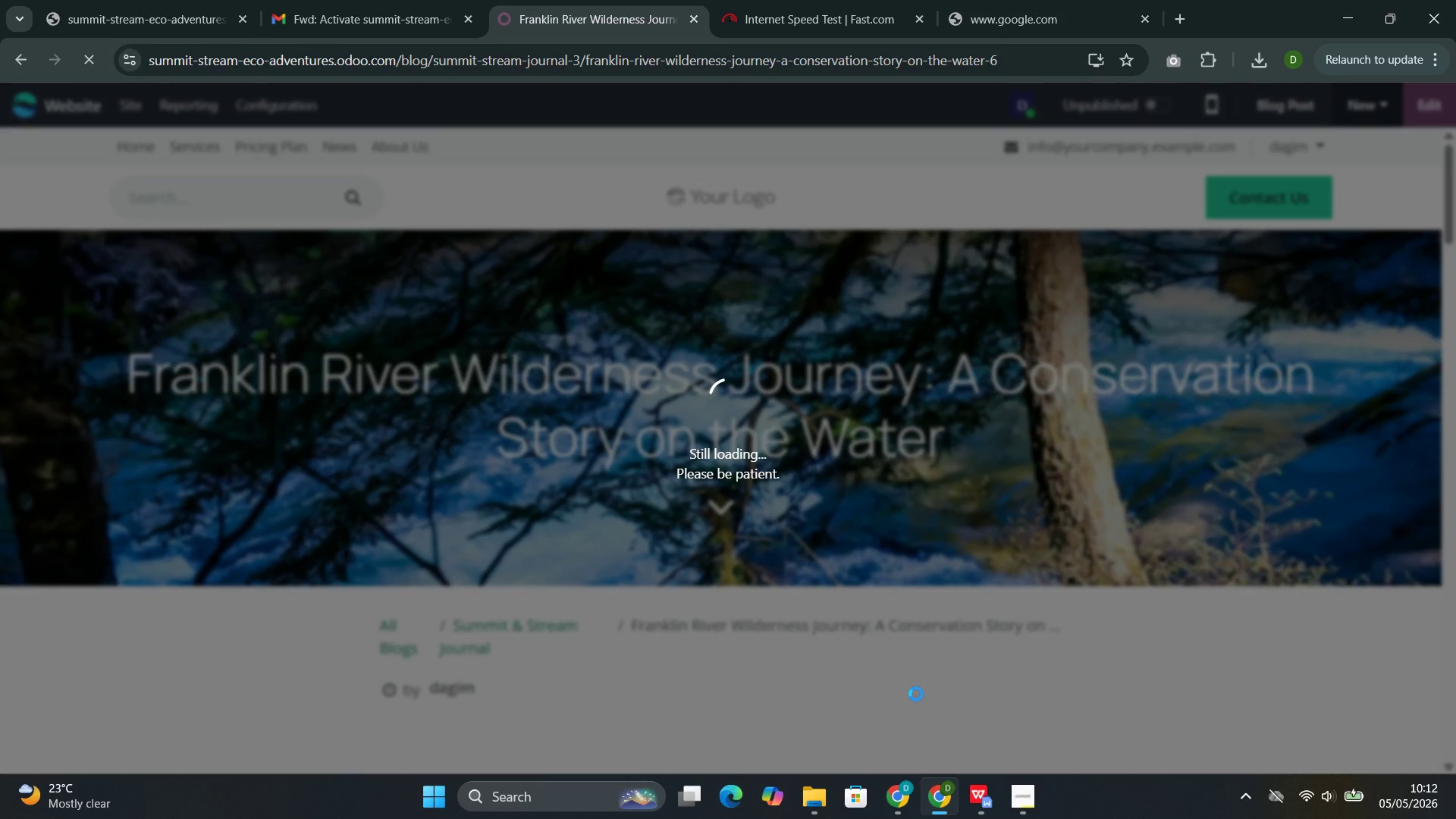 
mouse_move([115, 86])
 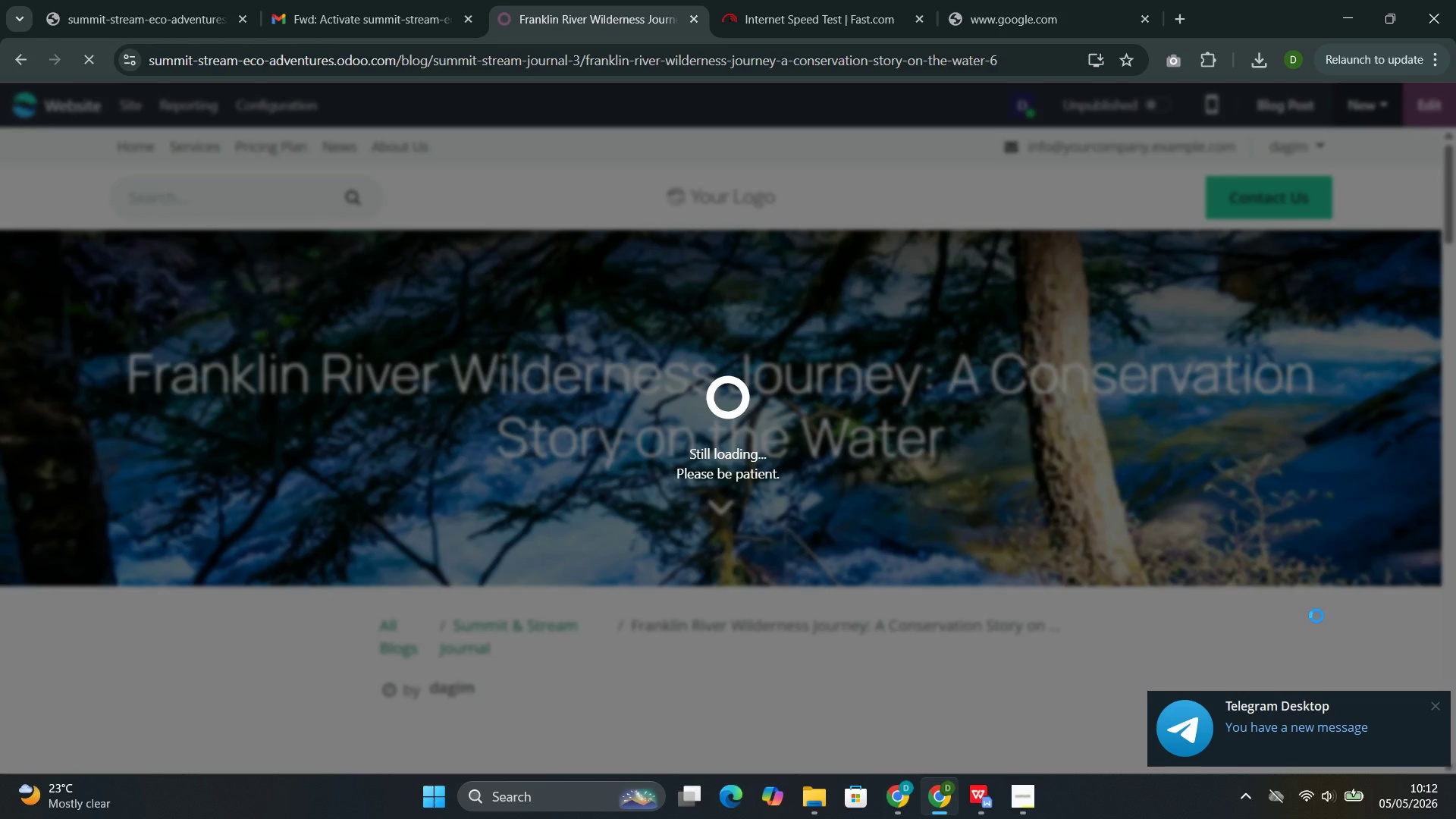 
left_click([1109, 618])
 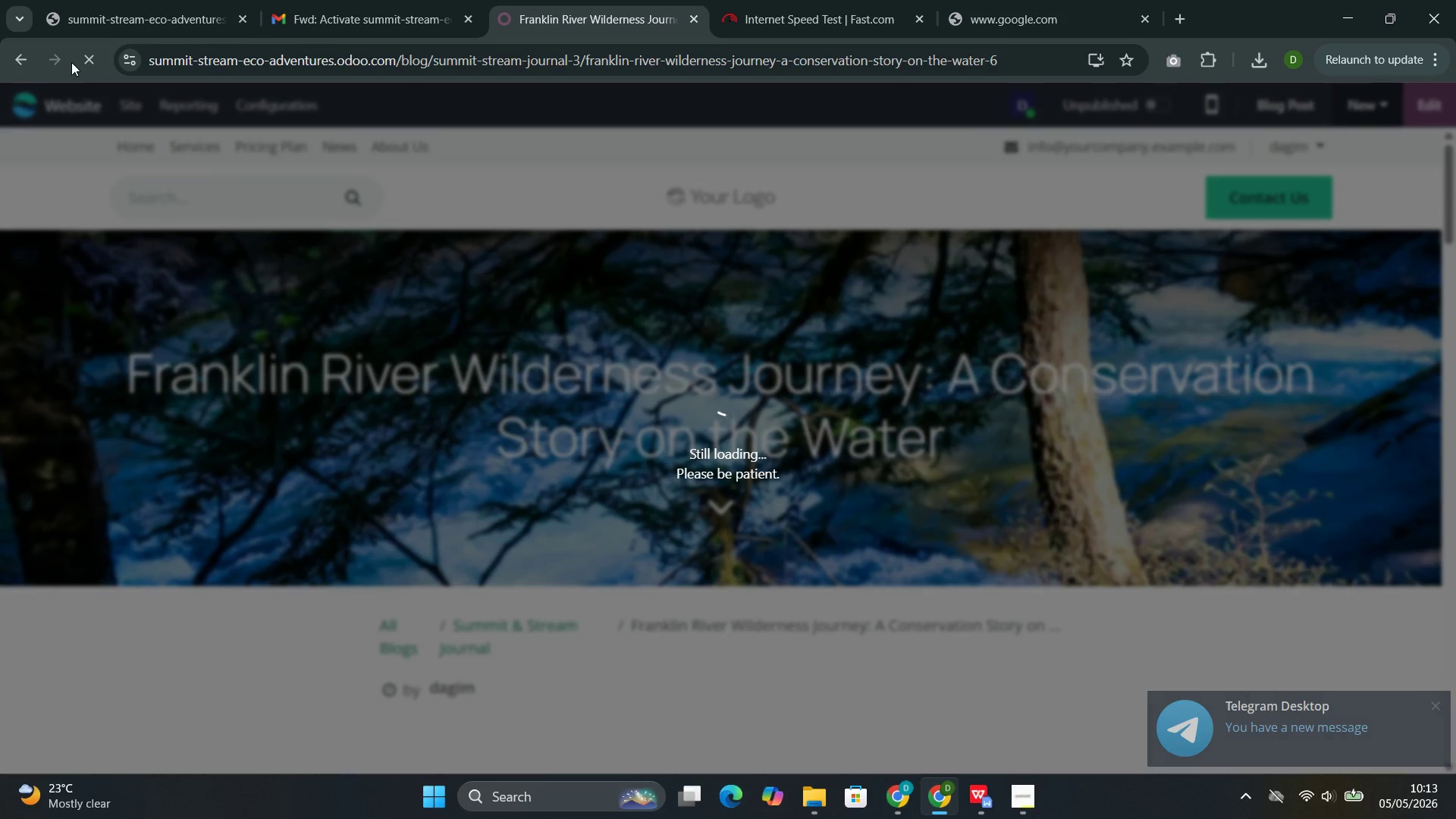 
left_click([86, 55])
 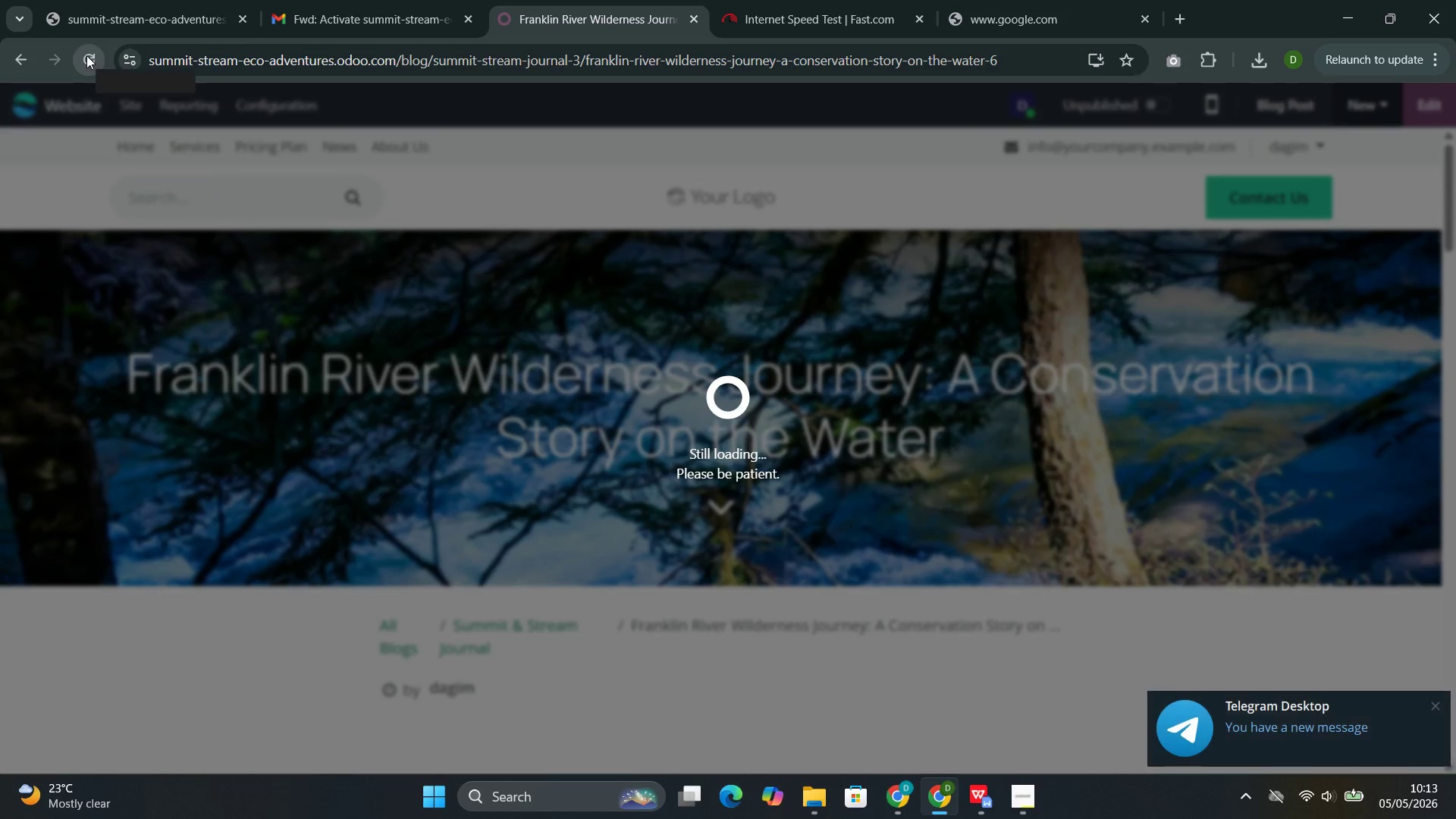 
left_click([86, 55])
 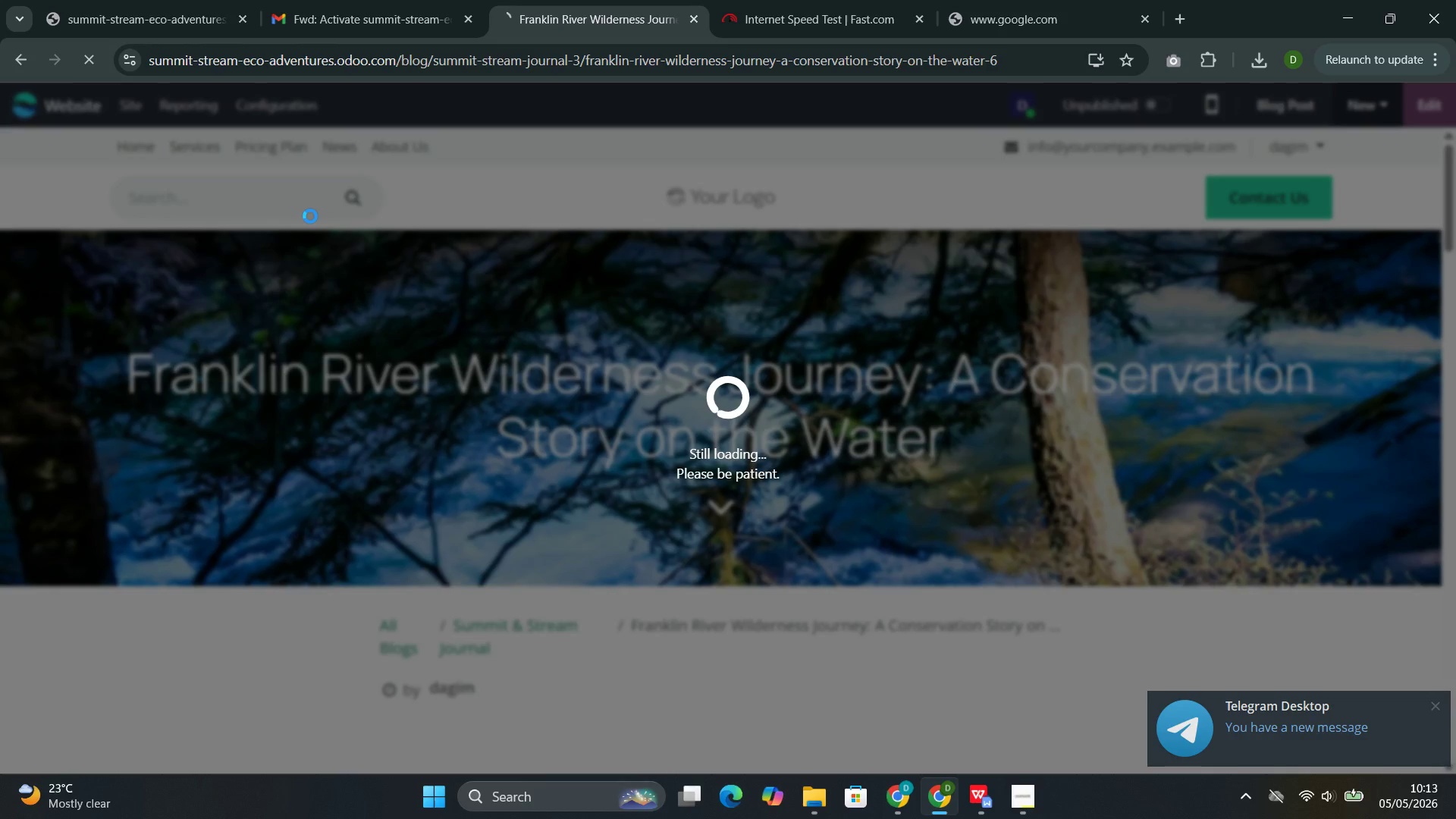 
wait(10.3)
 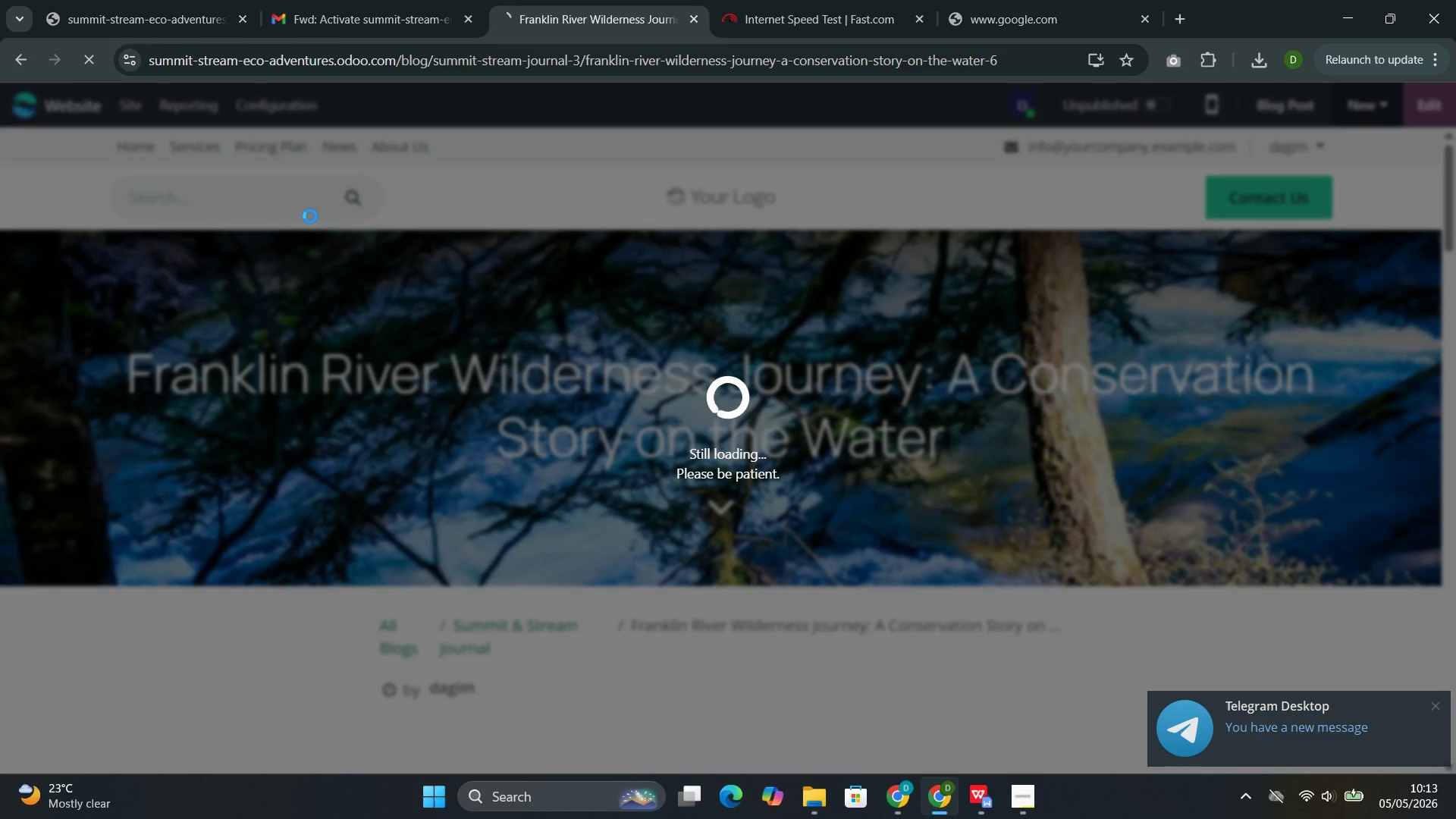 
left_click([941, 680])
 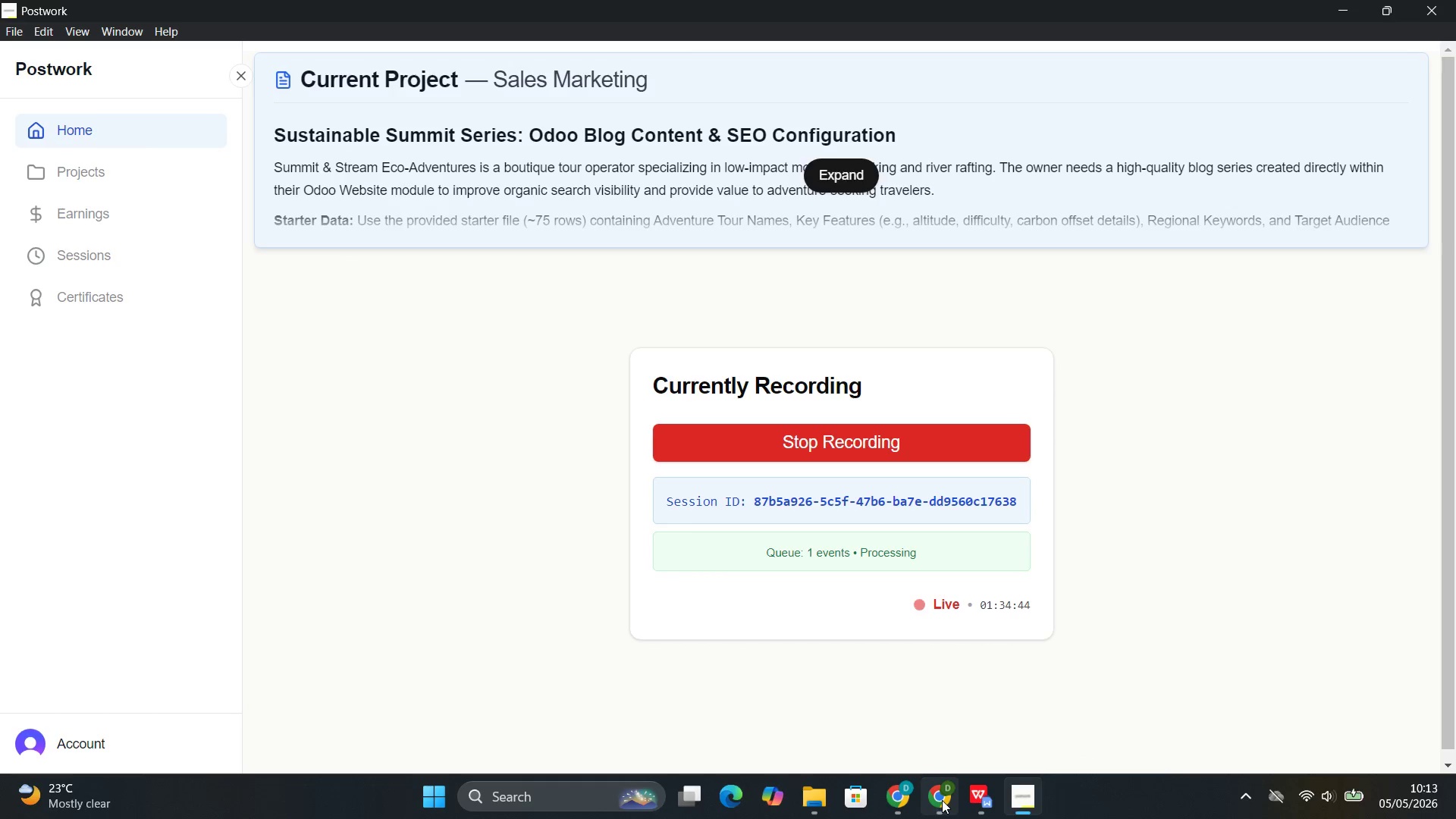 
left_click([927, 714])
 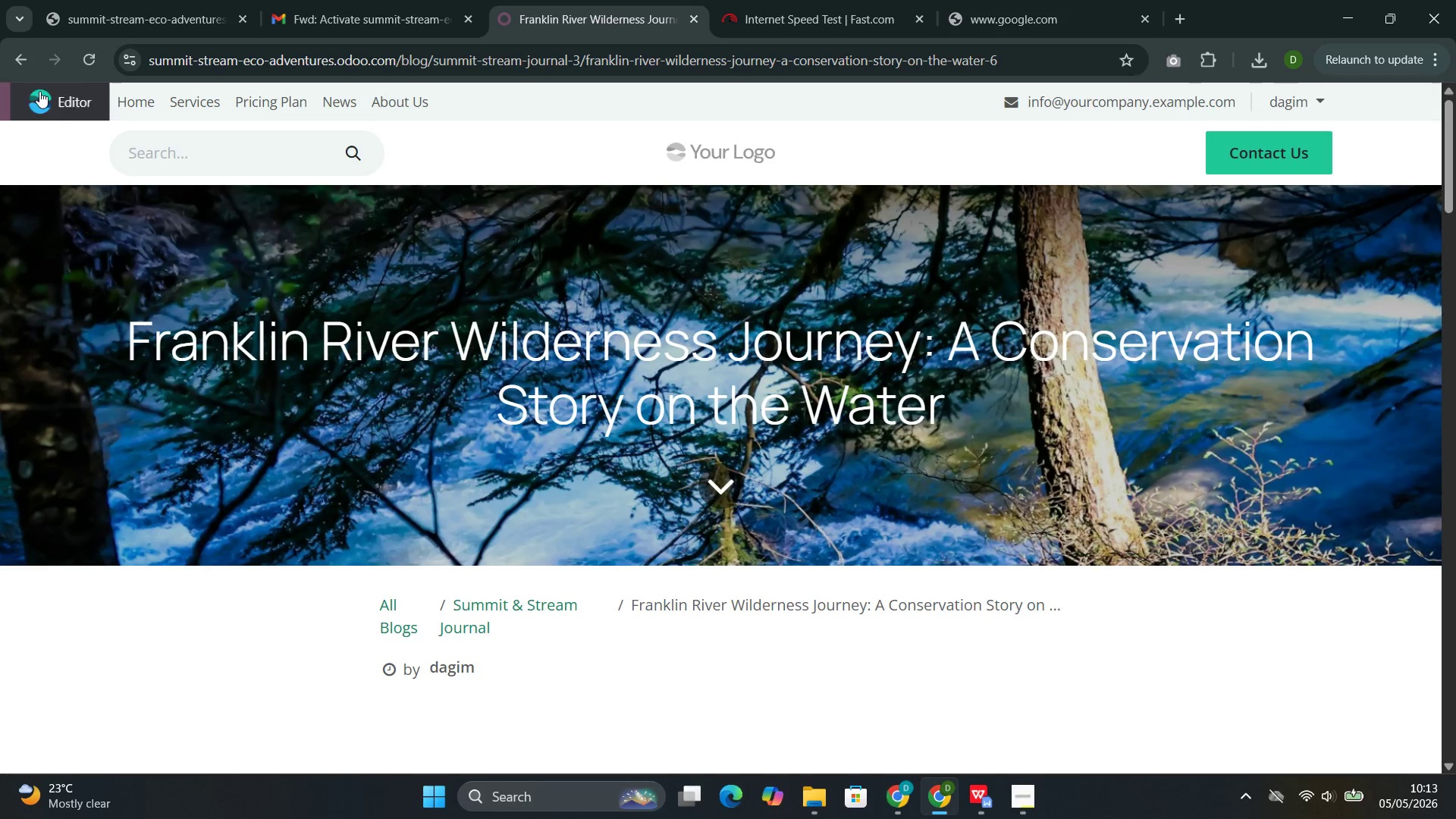 
left_click([84, 100])
 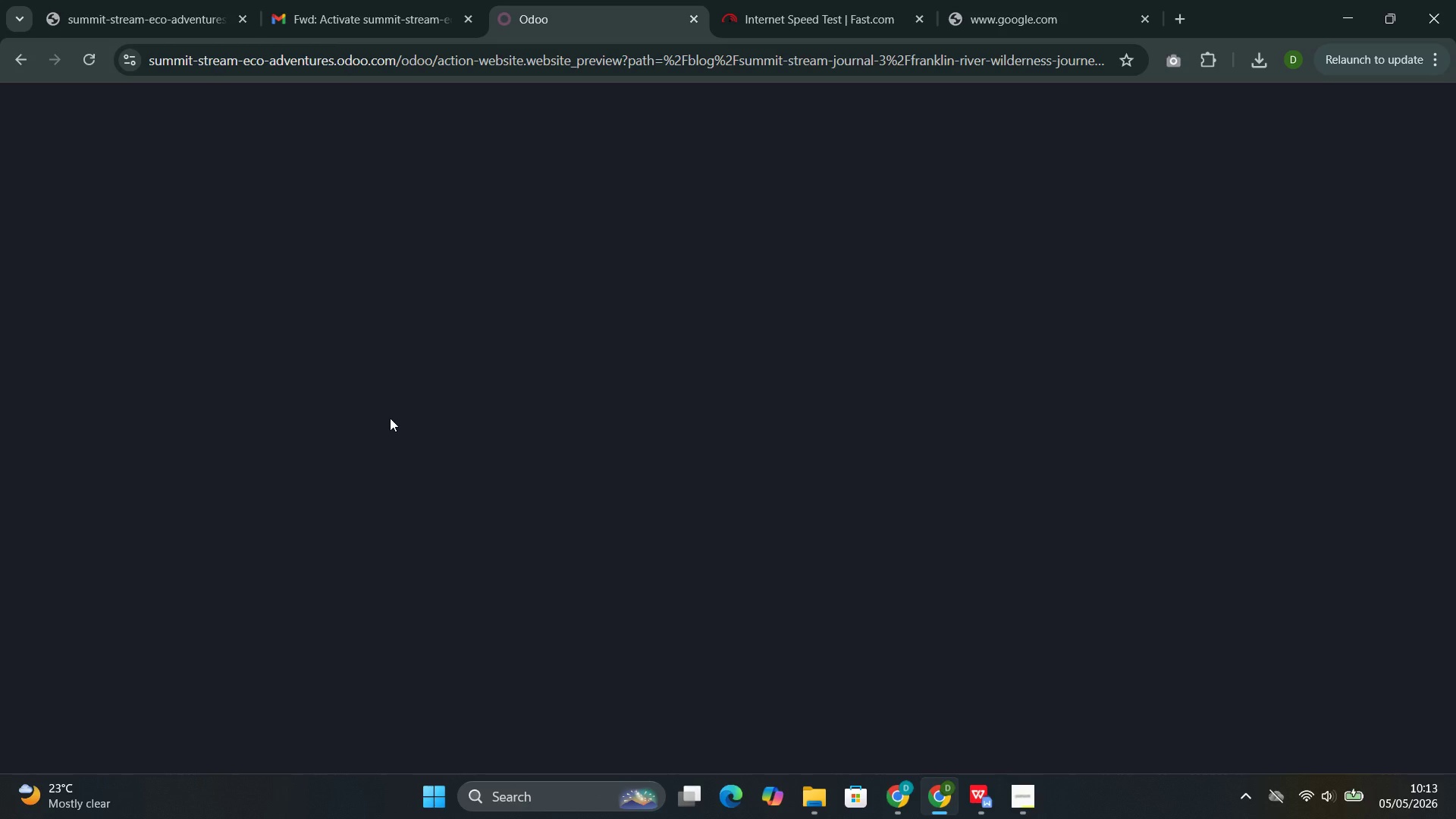 
wait(18.14)
 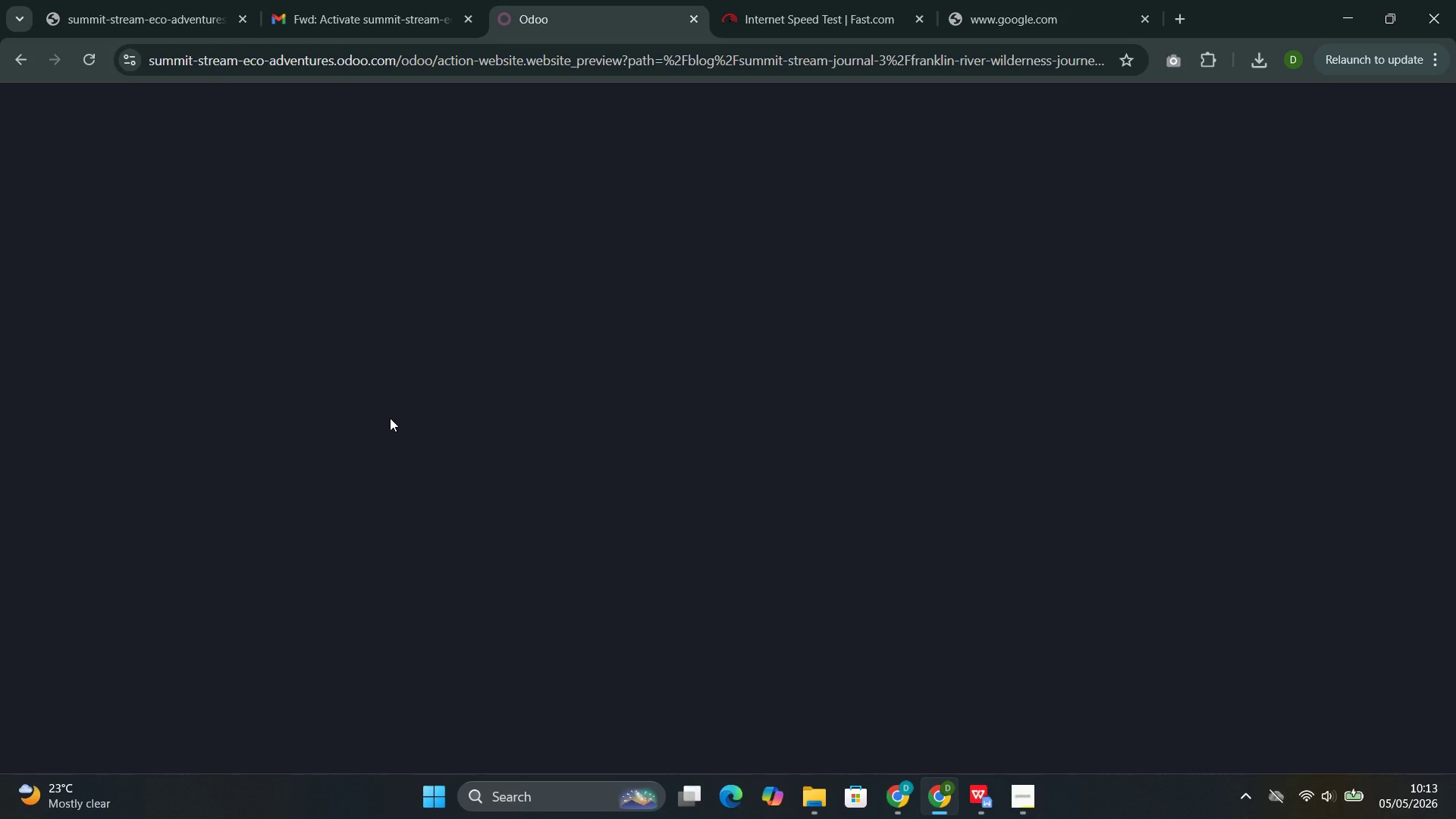 
left_click([390, 418])
 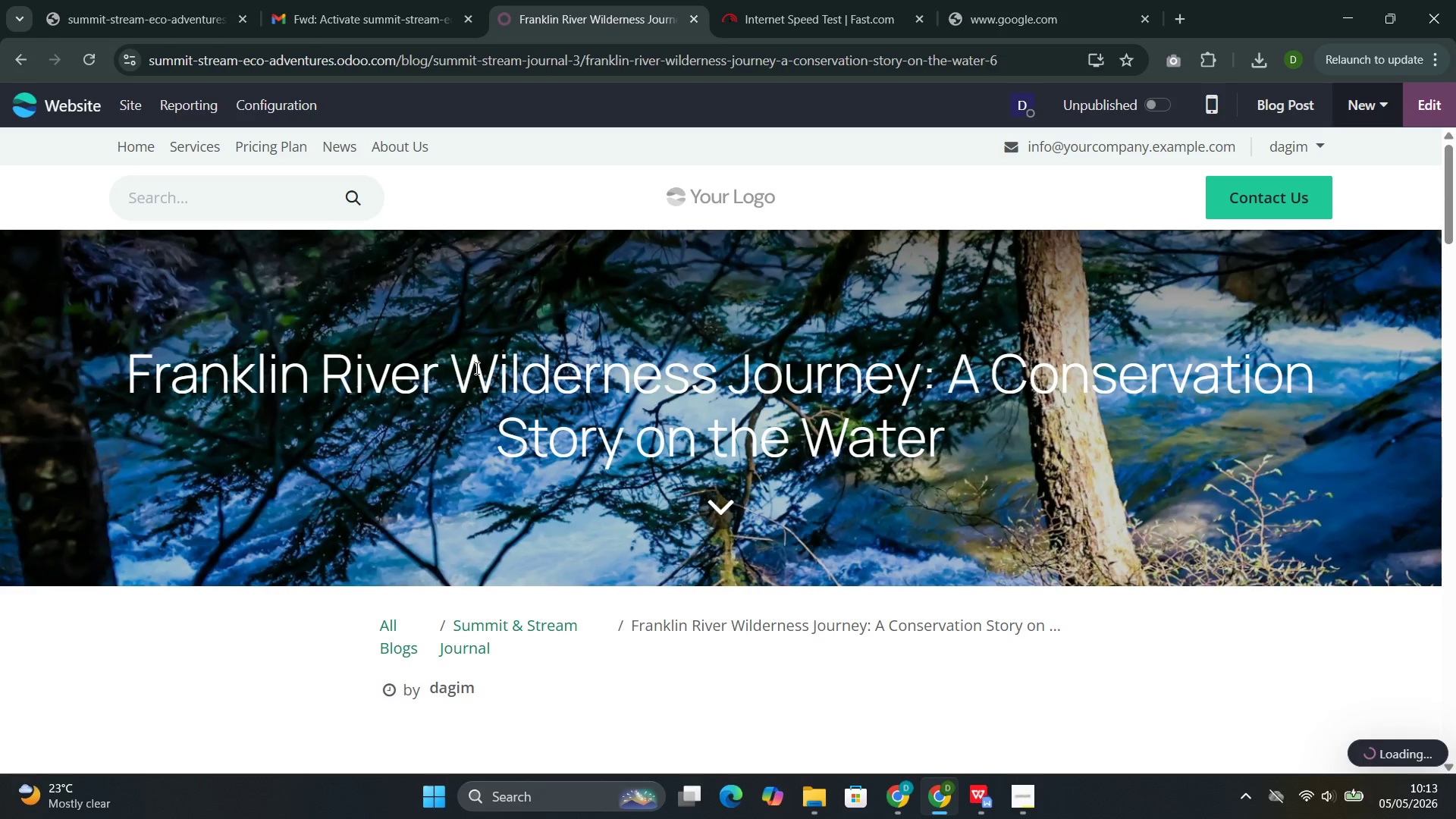 
mouse_move([479, 428])
 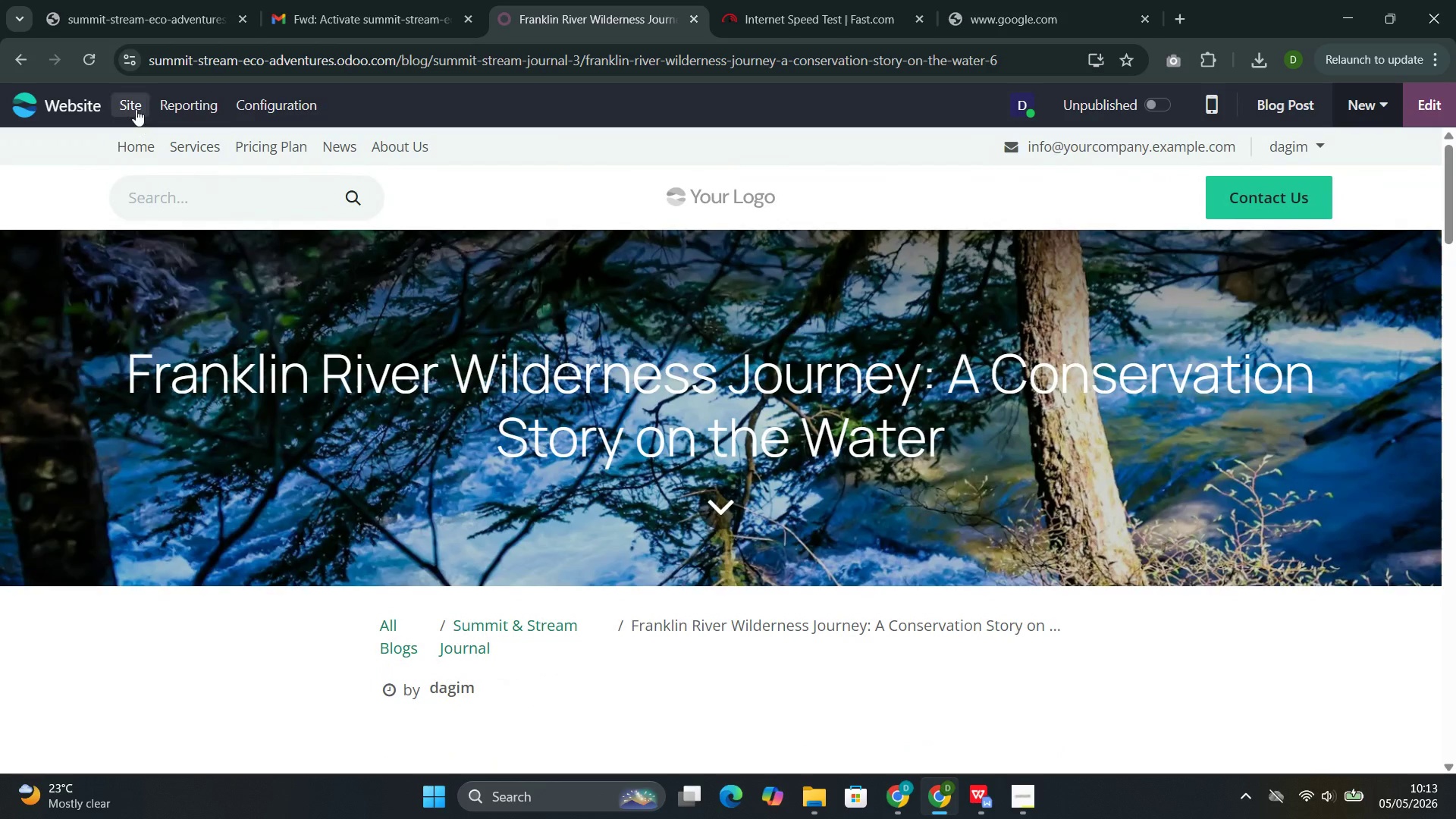 
left_click([135, 108])
 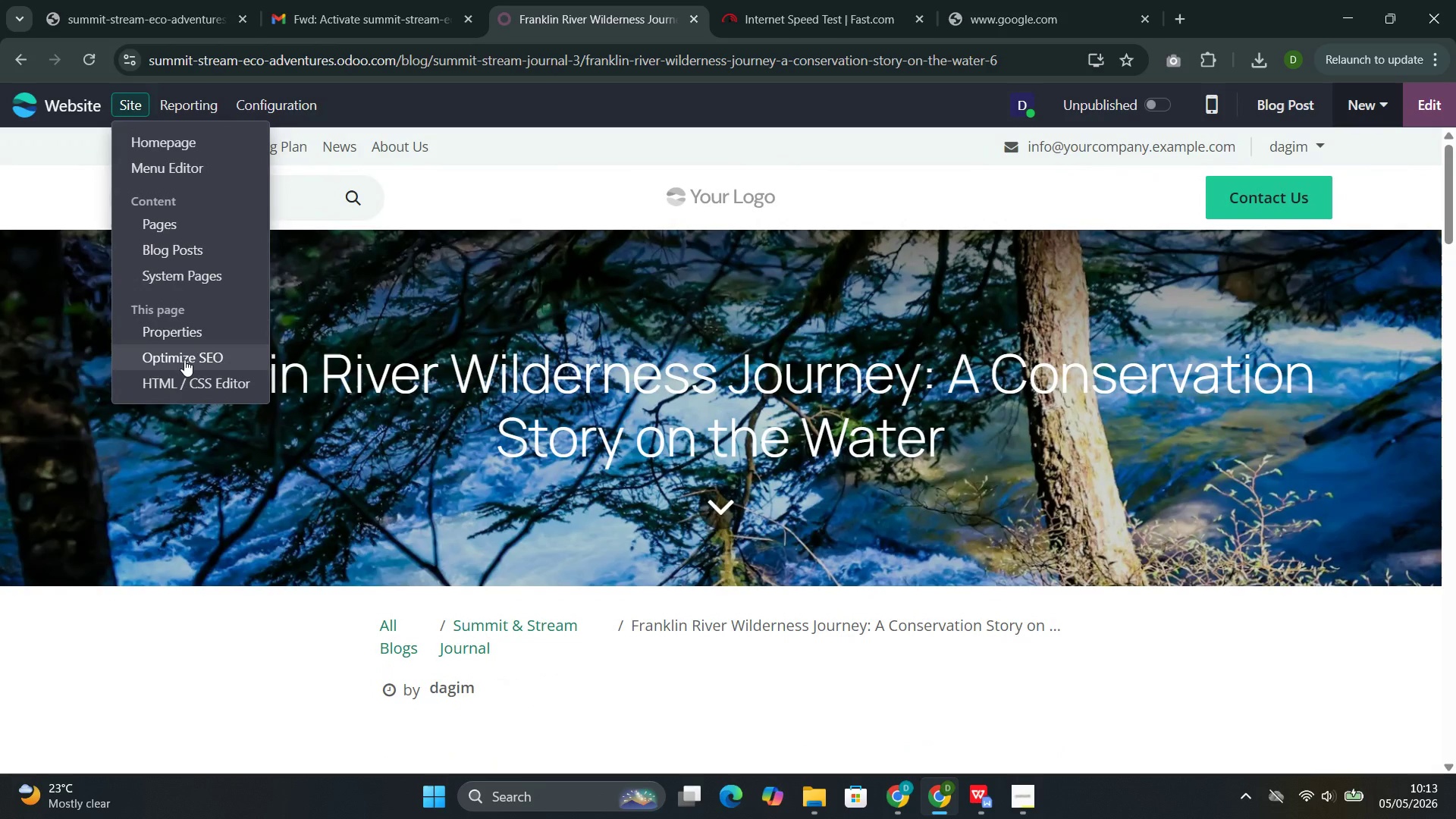 
left_click([184, 359])
 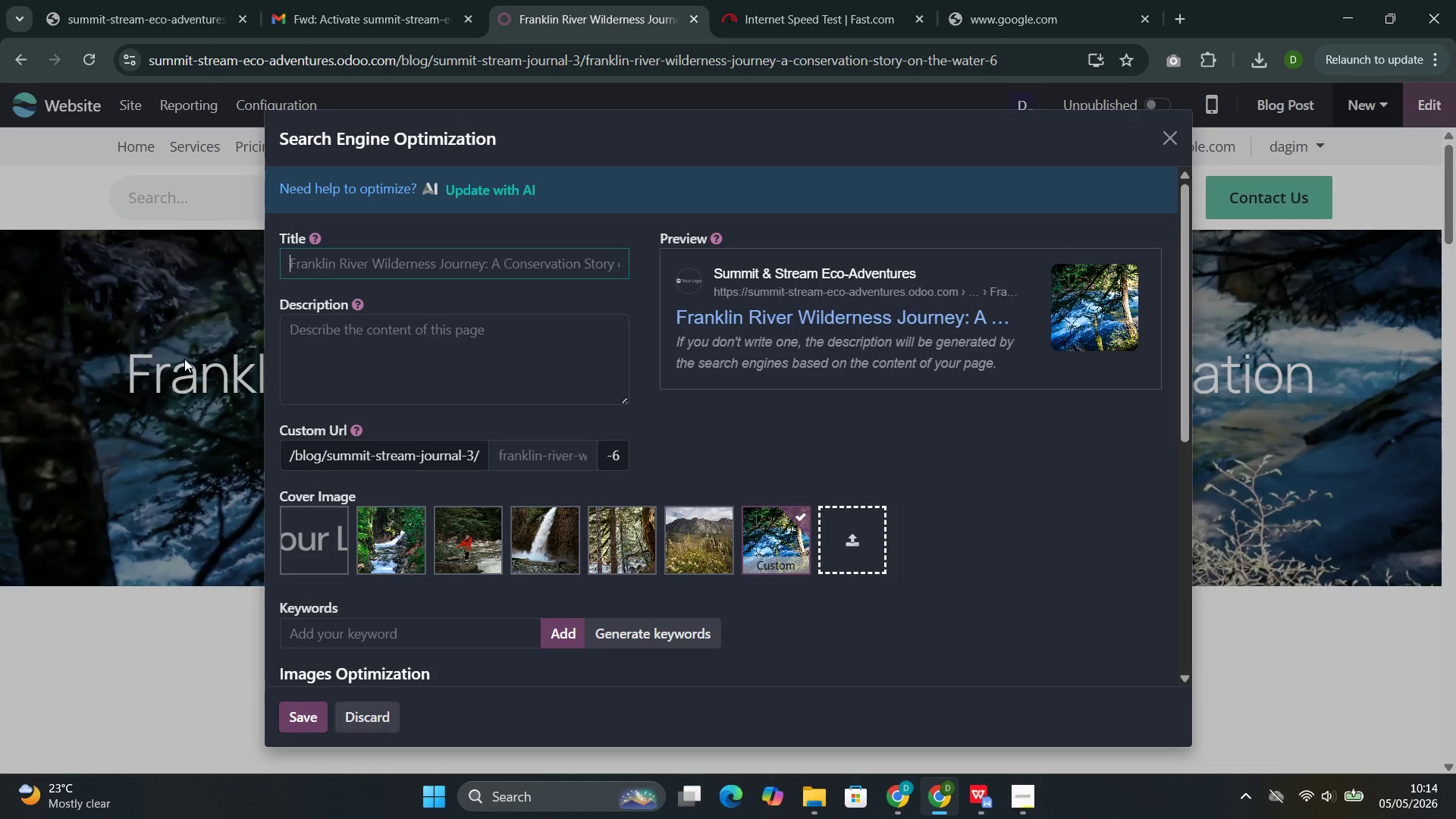 
wait(21.19)
 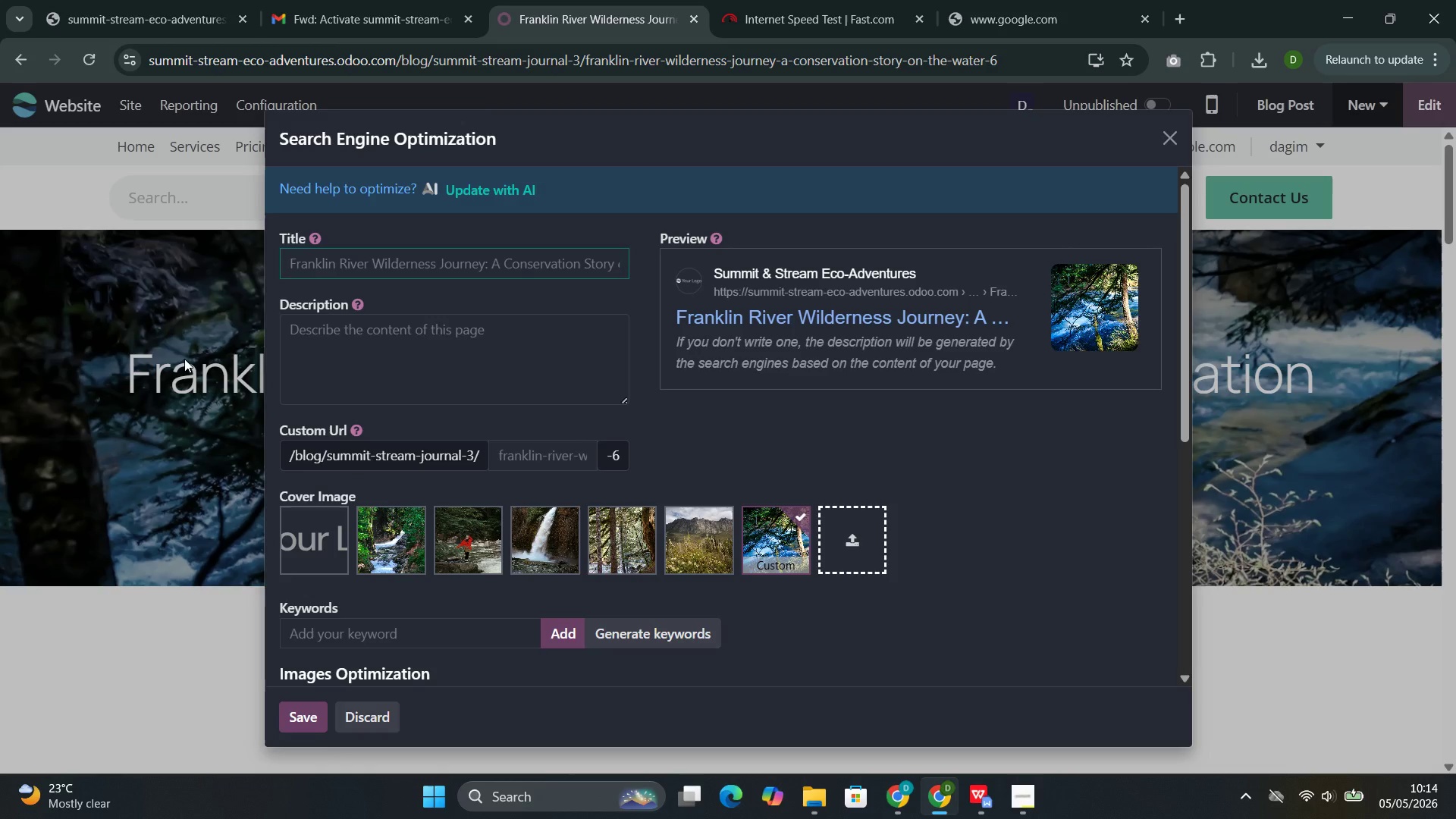 
type(Franklin River WIlderness)
 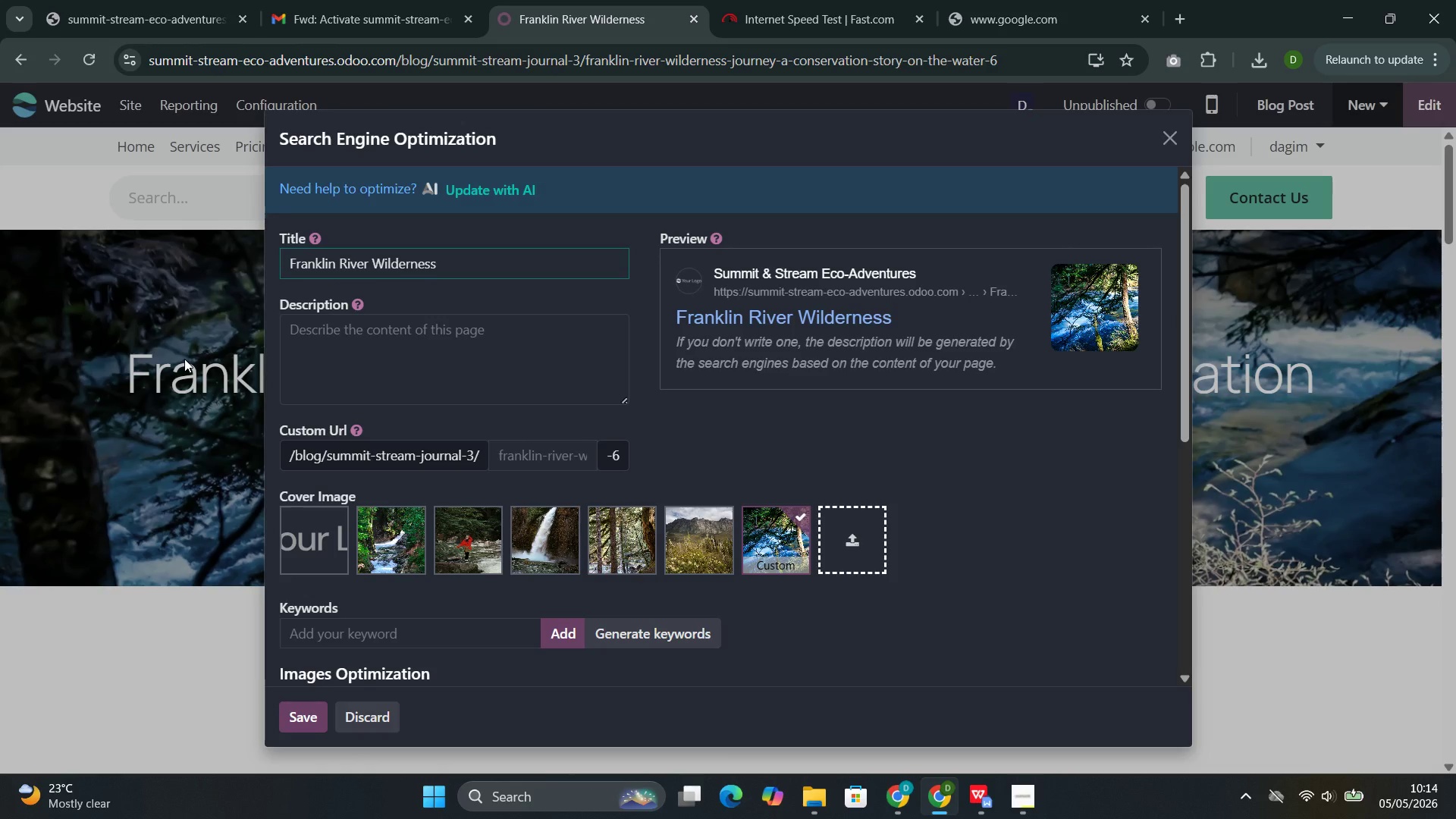 
left_click([352, 338])
 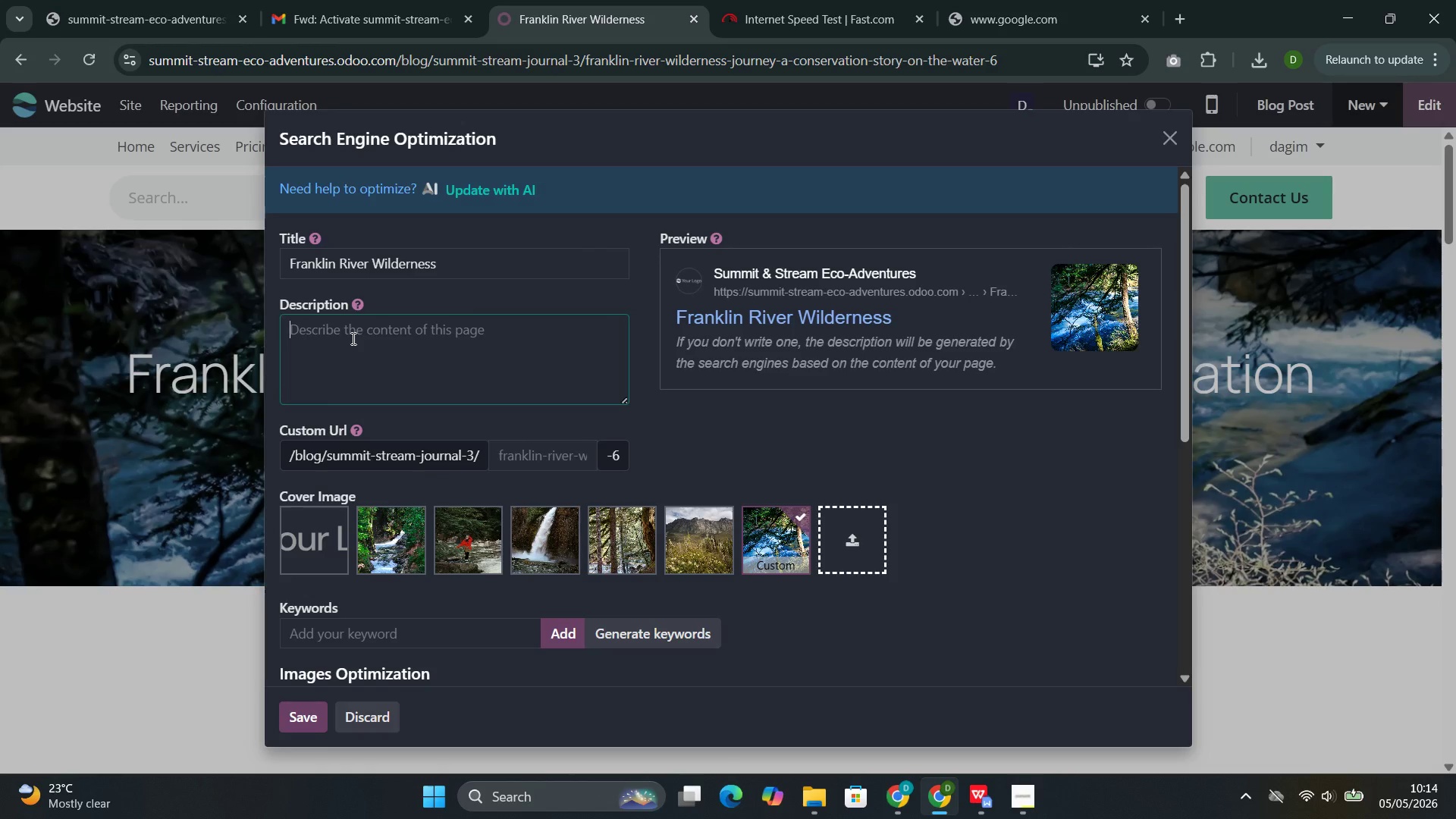 
type(Advaned 10-day ra)
 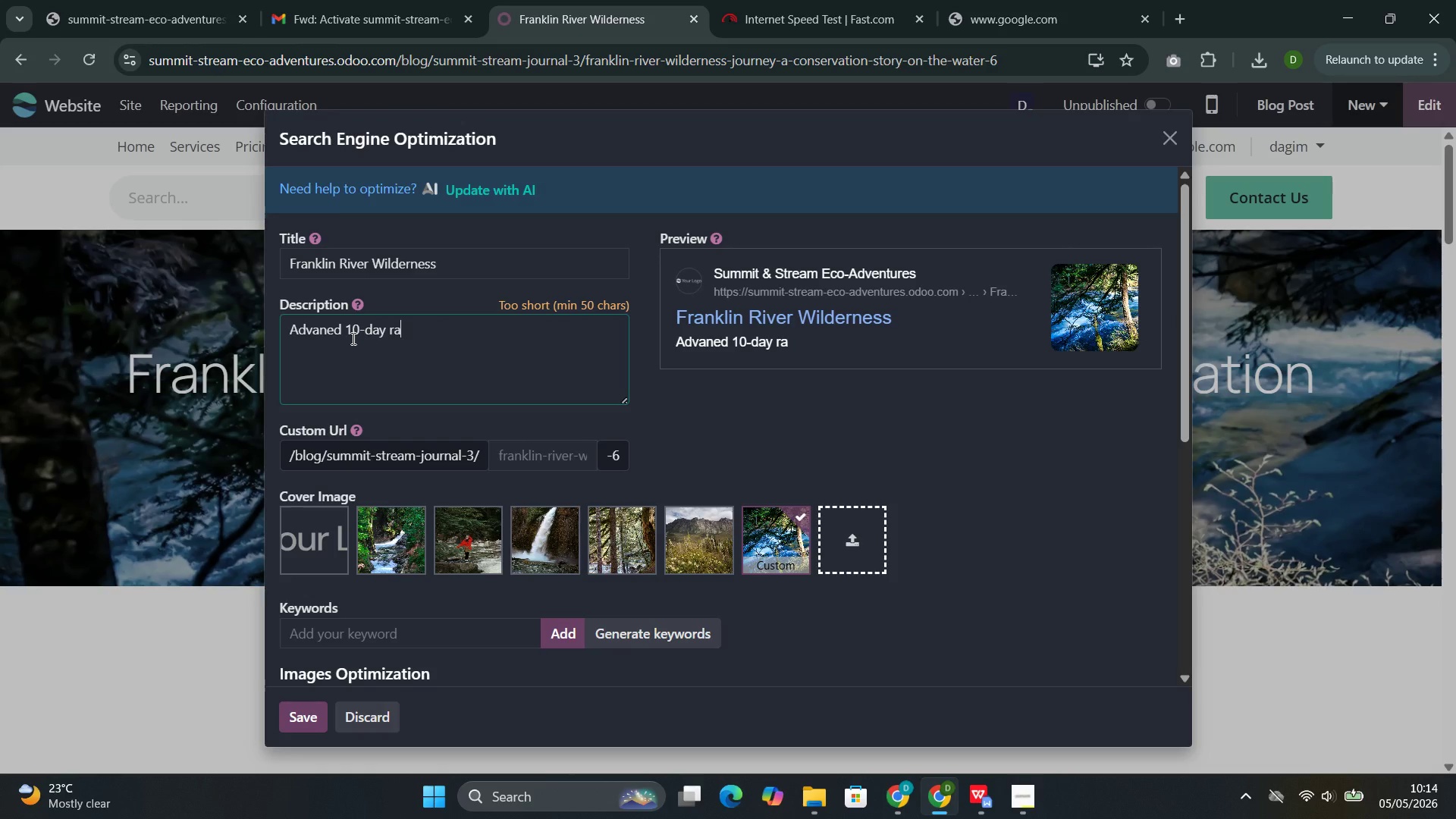 
key(F)
 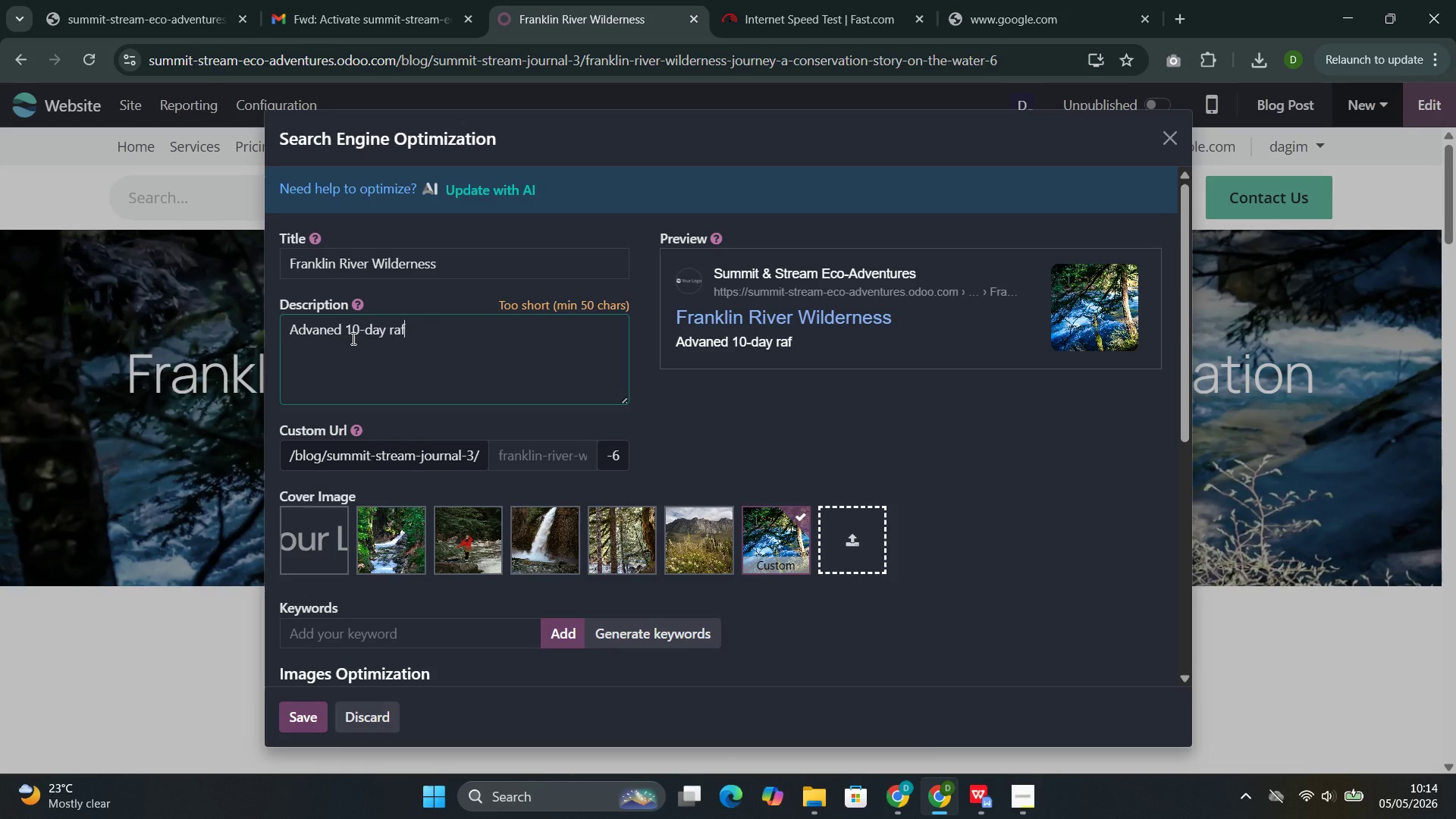 
wait(10.47)
 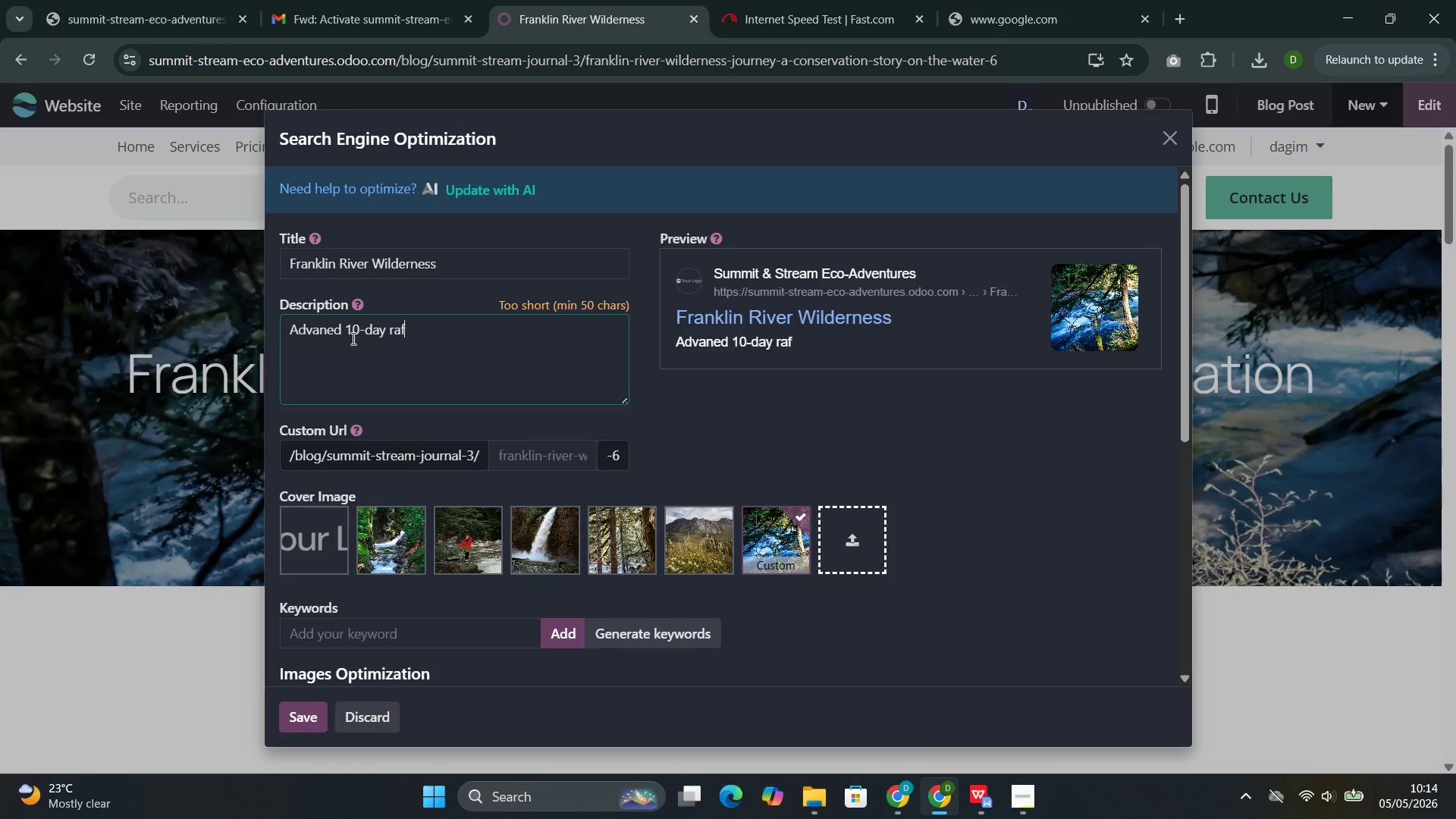 
type(ting expe)
 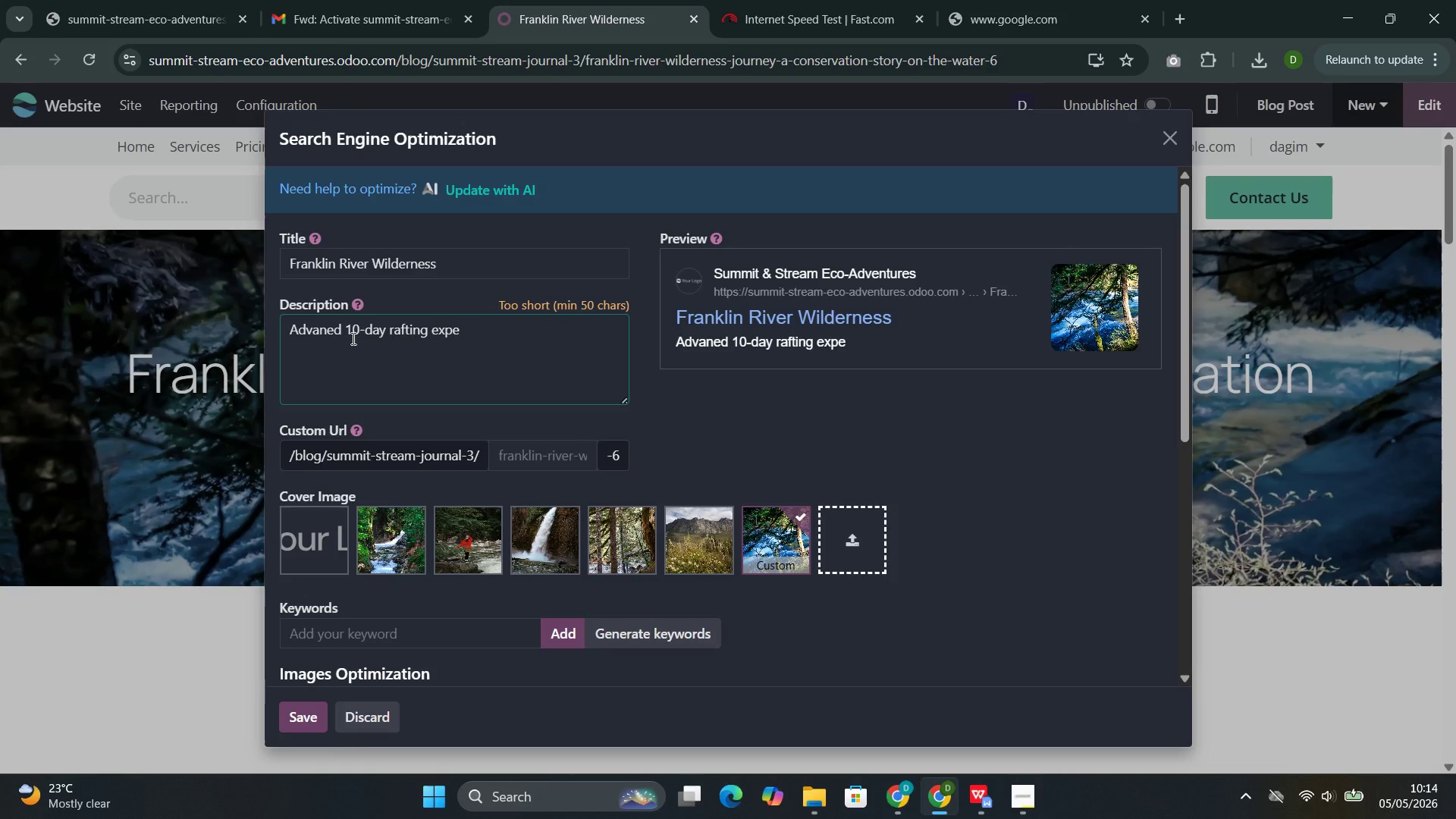 
type(dition in Tas)
 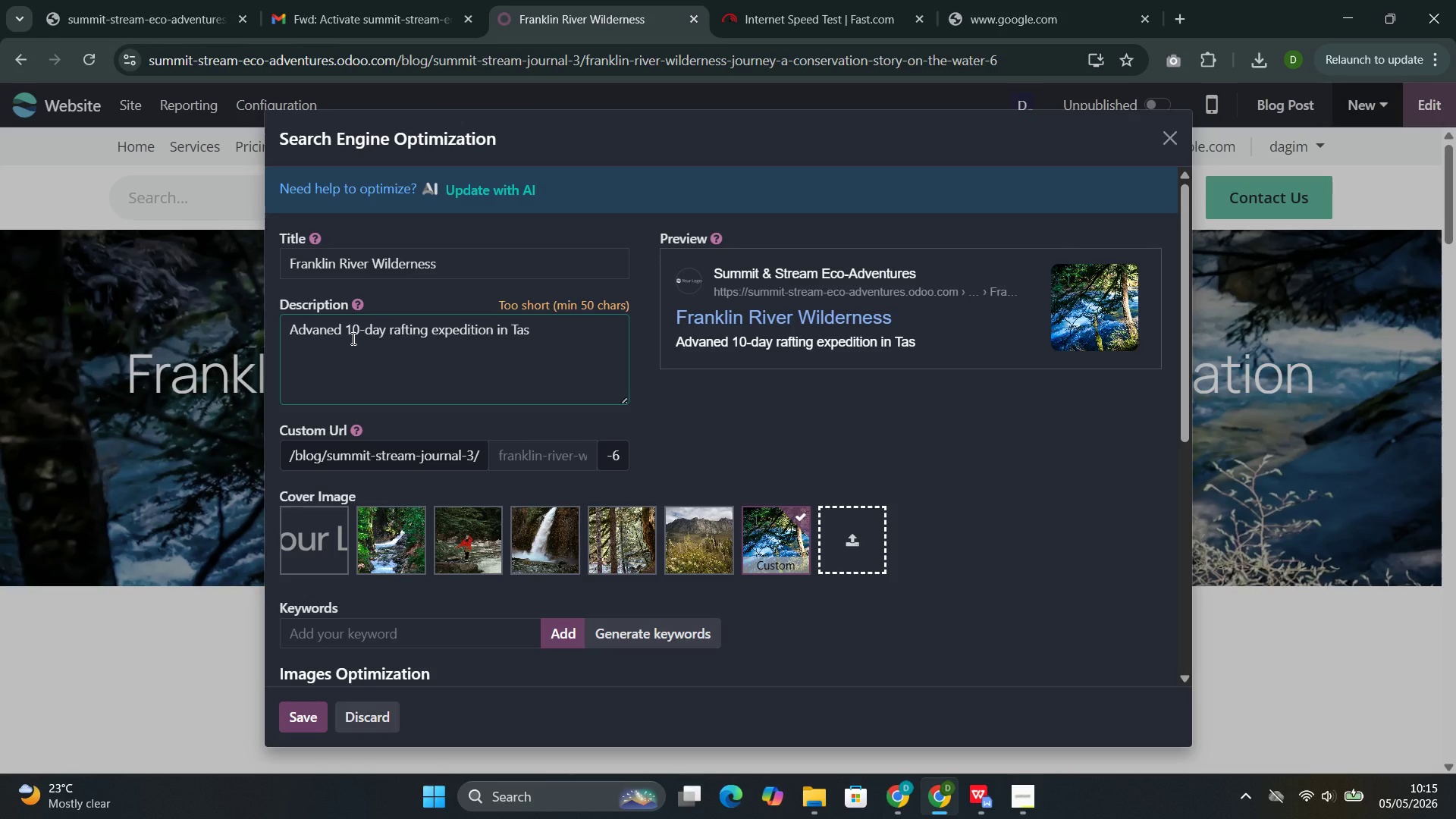 
type(mania with 340kg carbon offset. Remor)
key(Backspace)
type(te wilderness, World Heritage R)
key(Backspace)
type(rain)
 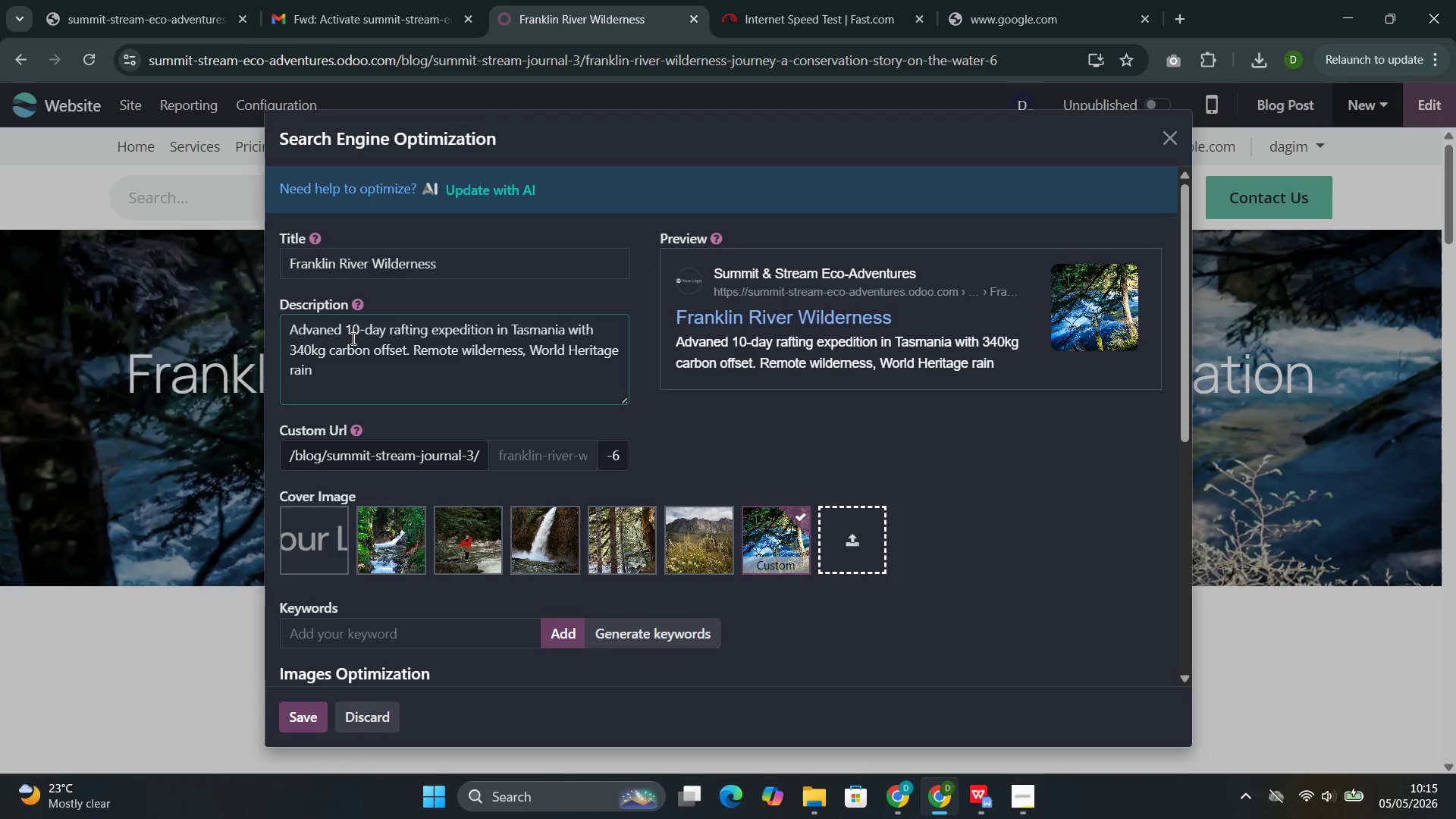 
type(forest )
key(Backspace)
type(, and conservation legacy.)
 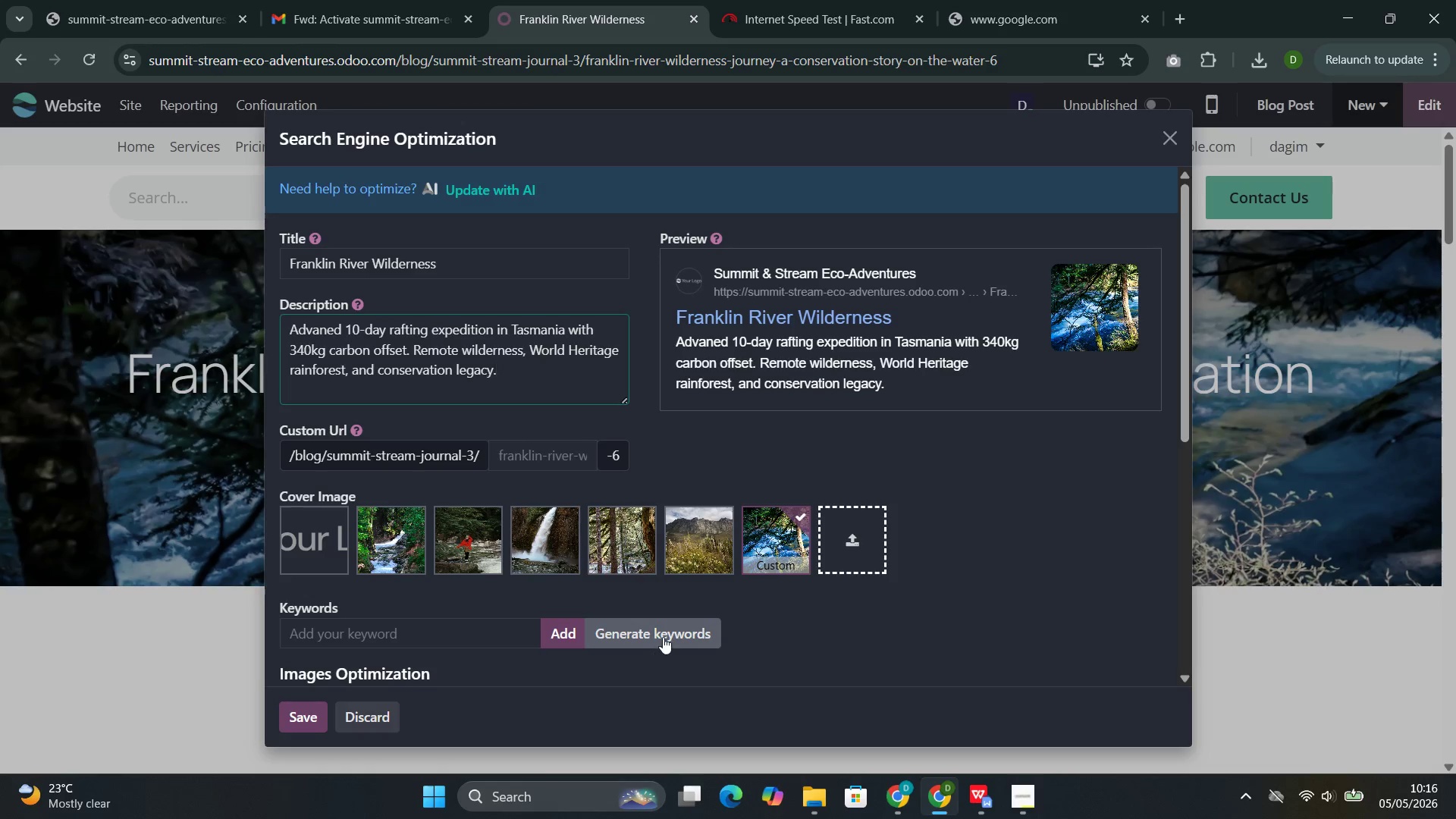 
left_click([670, 629])
 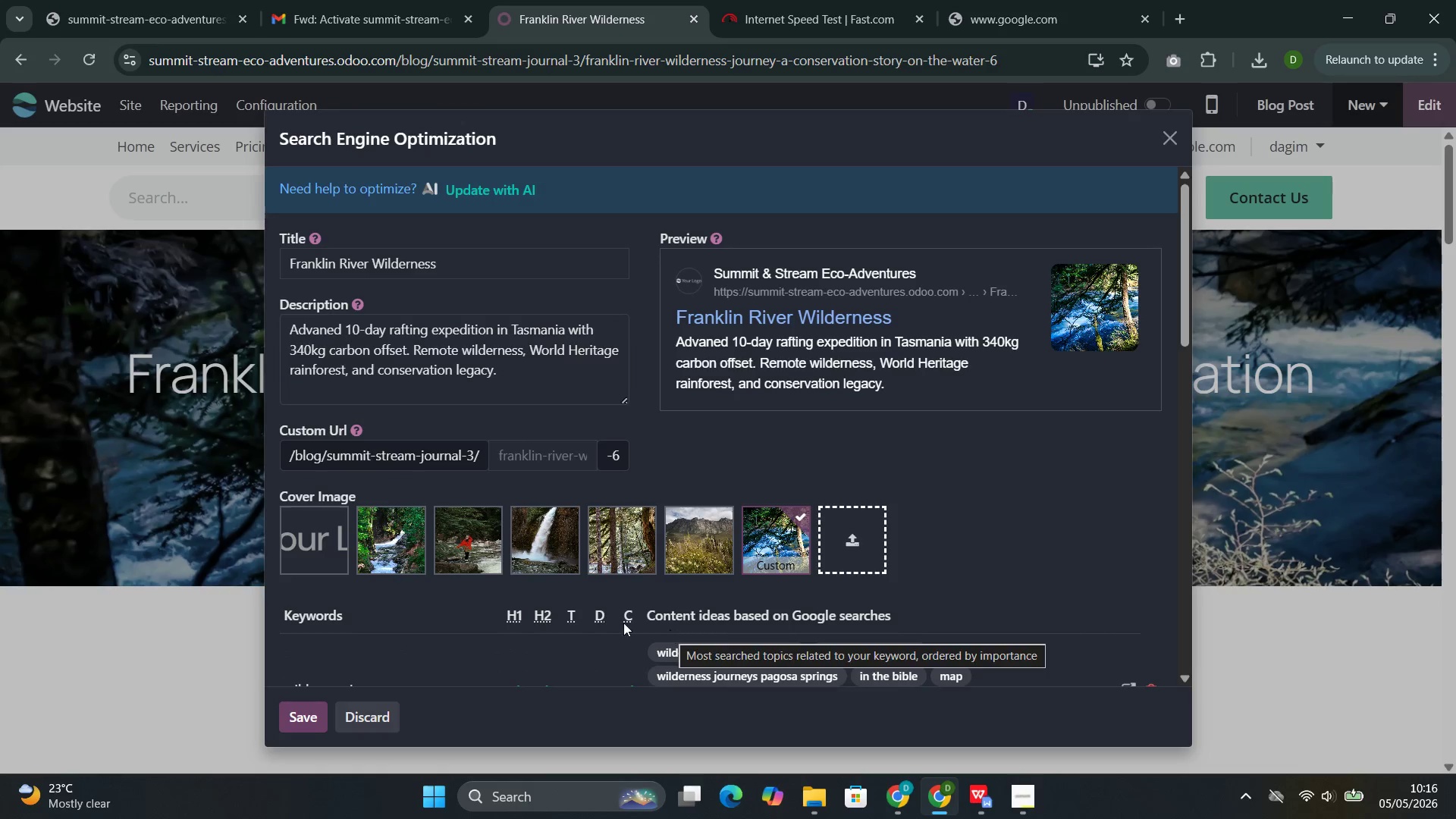 
wait(5.17)
 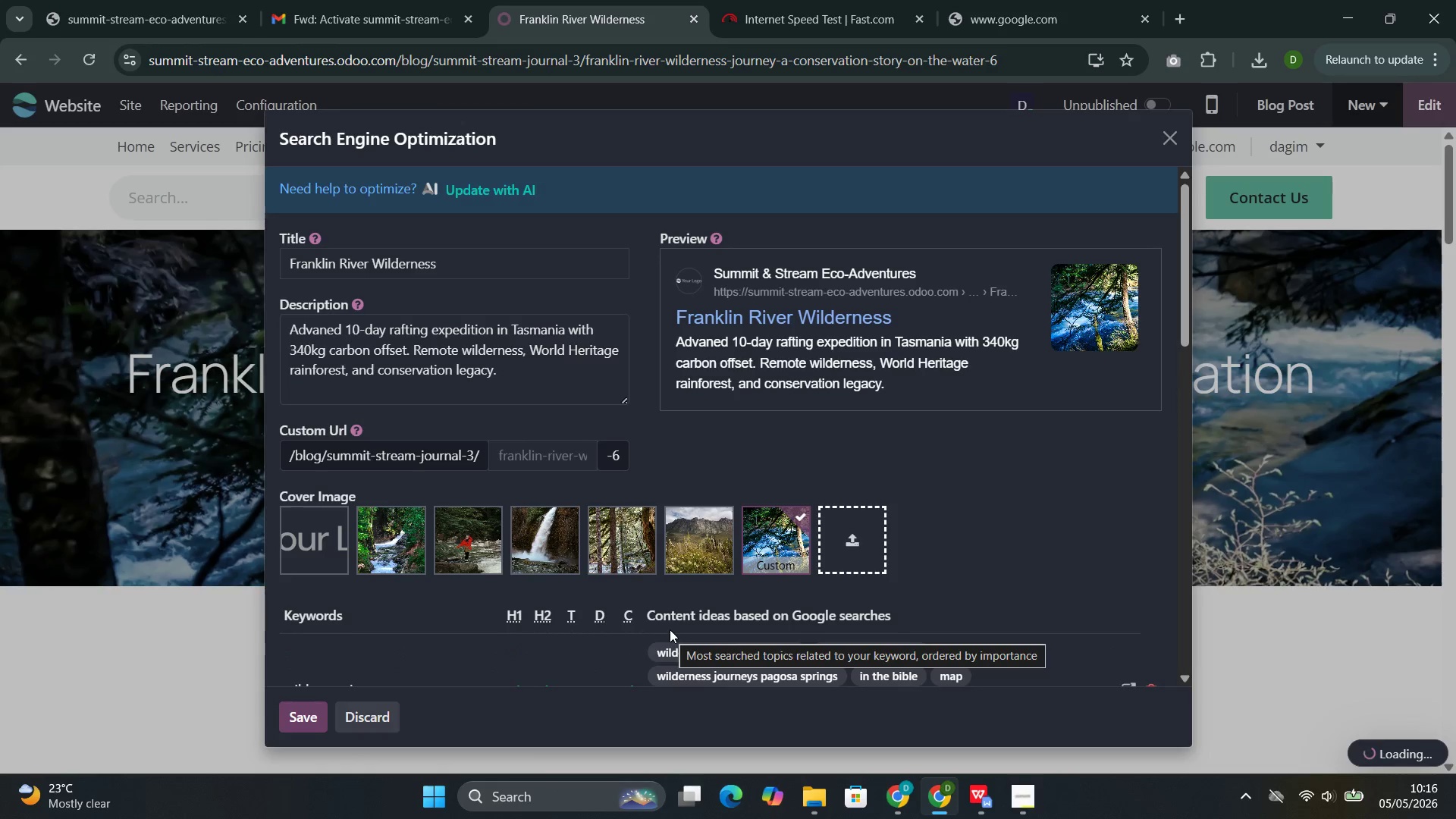 
left_click([303, 724])
 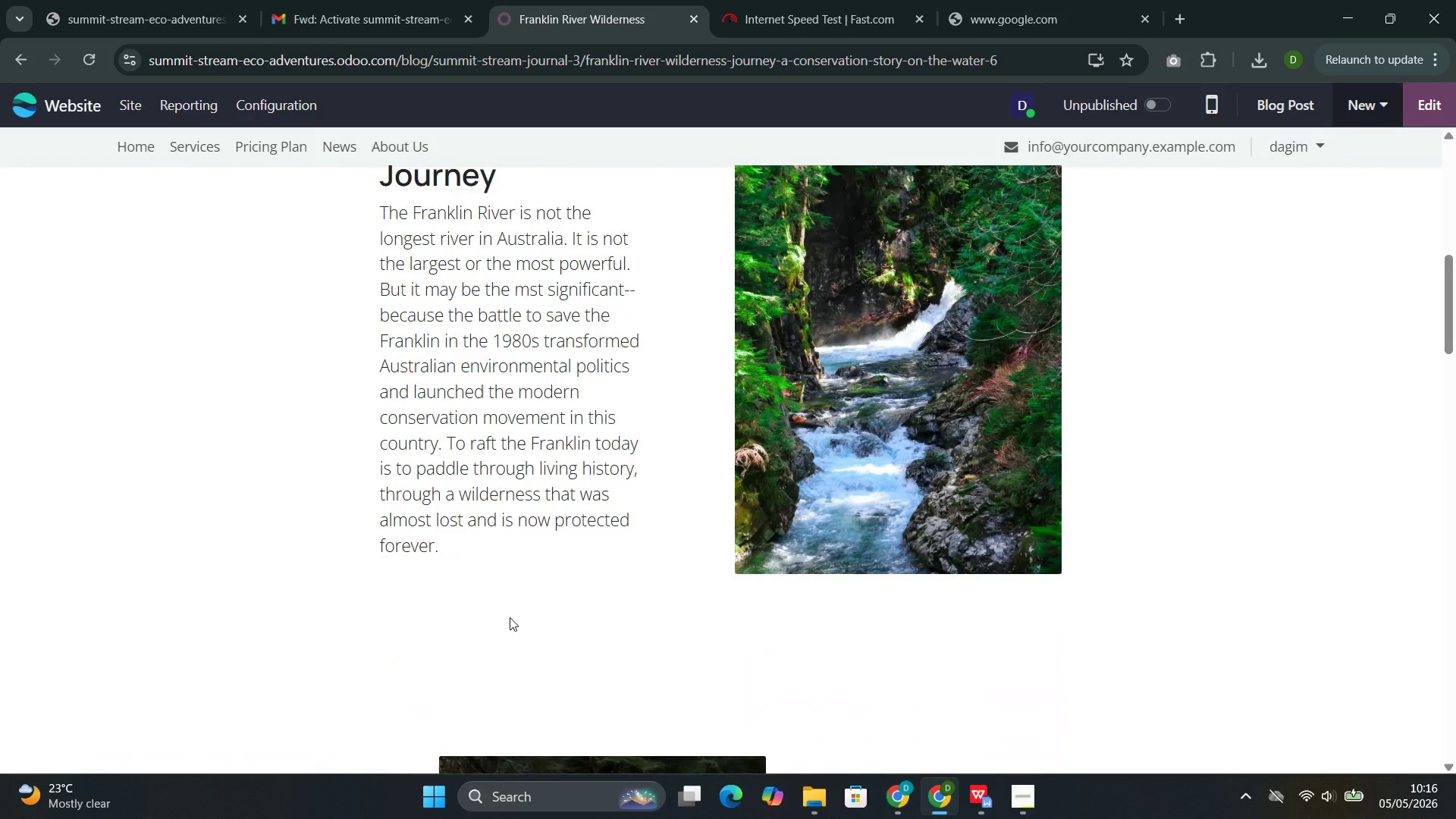 
wait(13.88)
 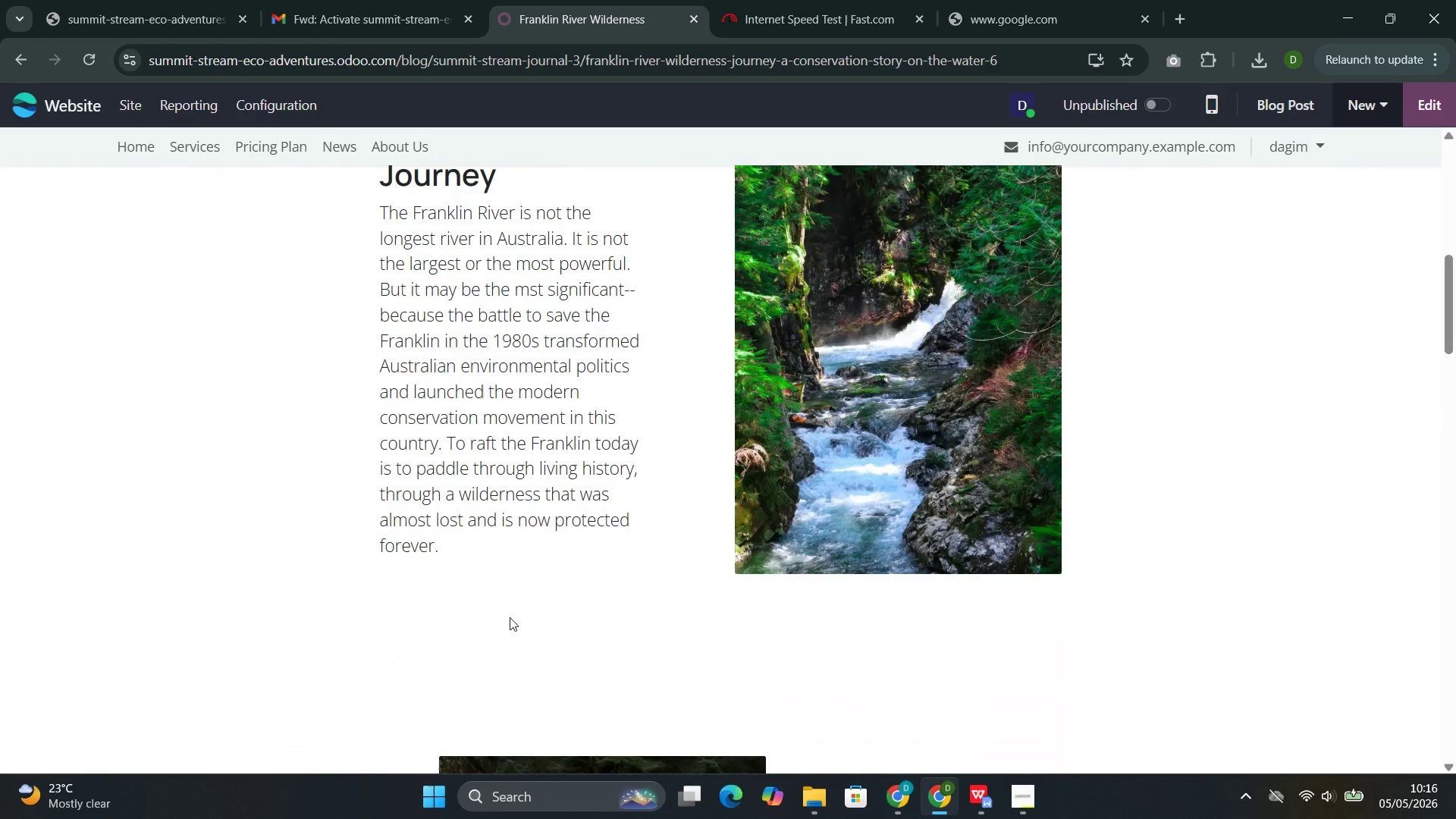 
left_click([987, 722])